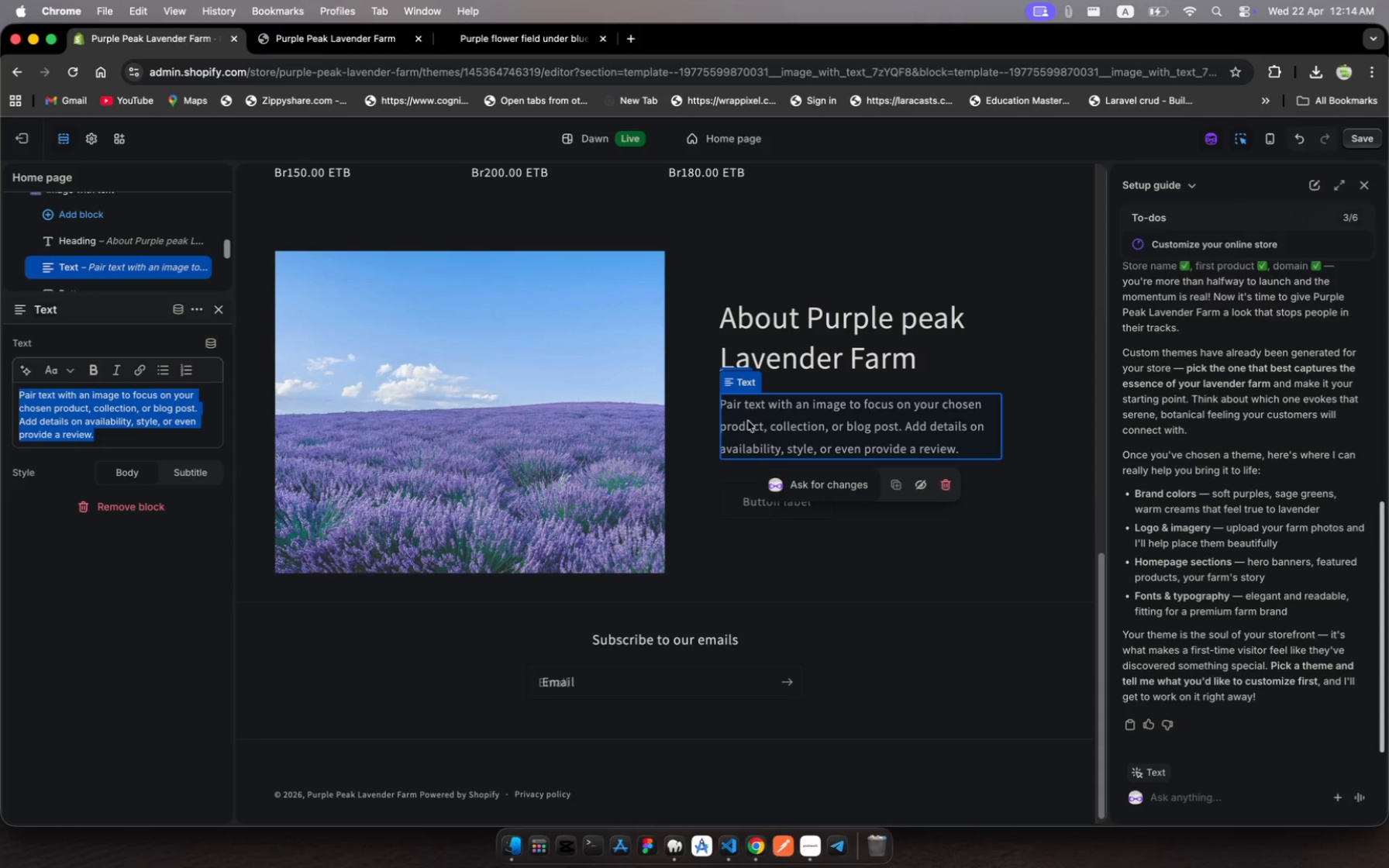 
left_click([748, 421])
 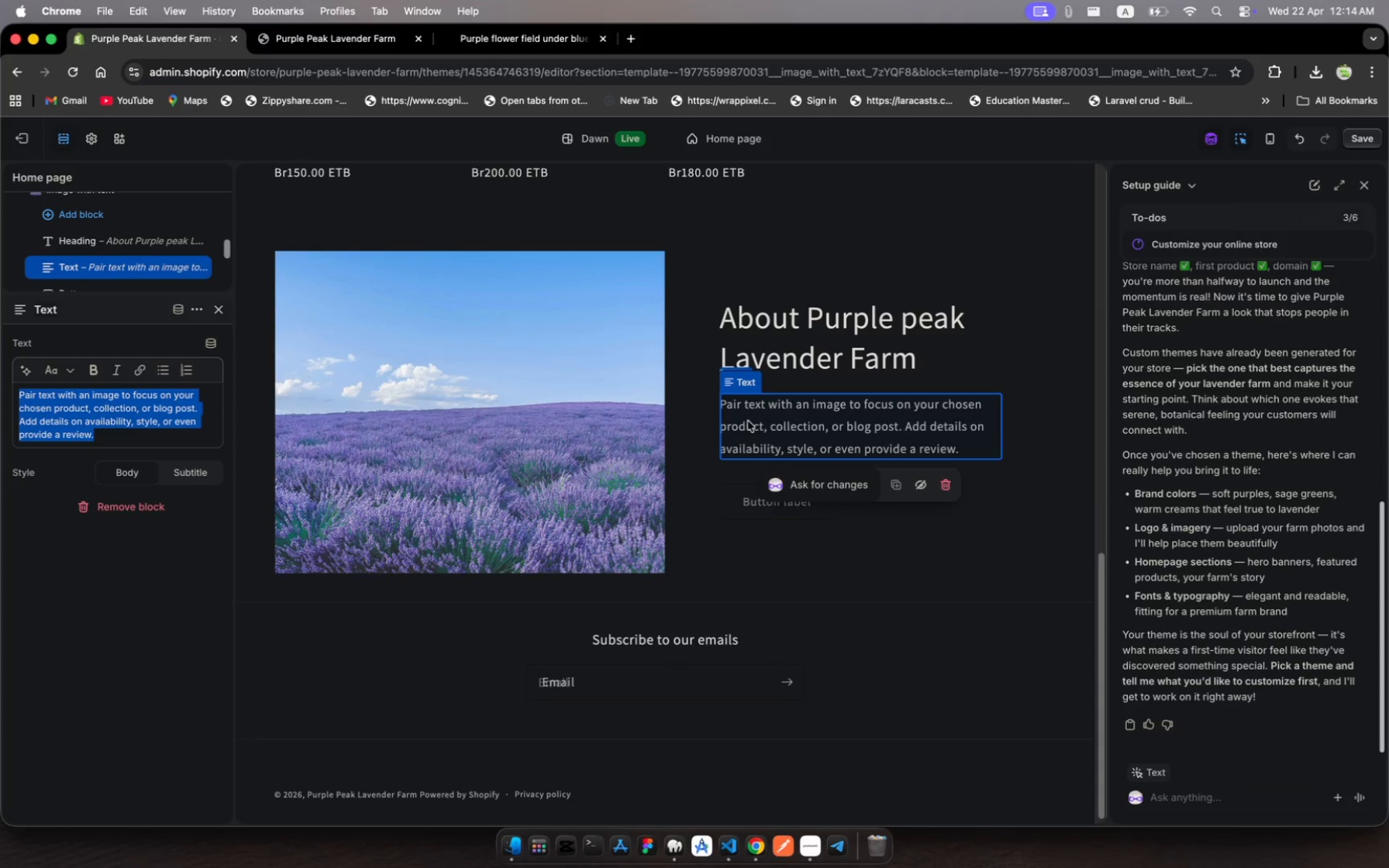 
left_click([748, 421])
 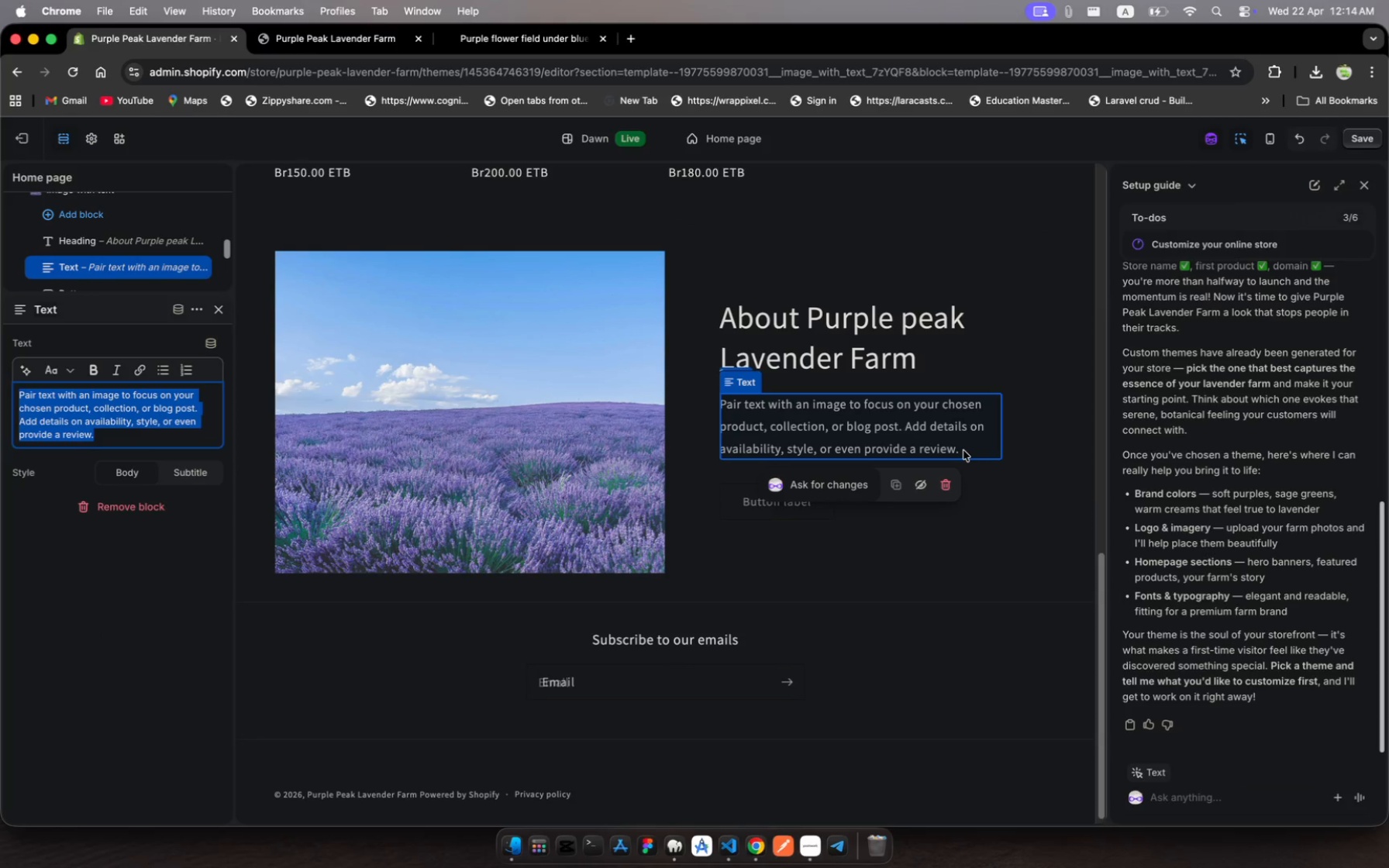 
left_click([963, 450])
 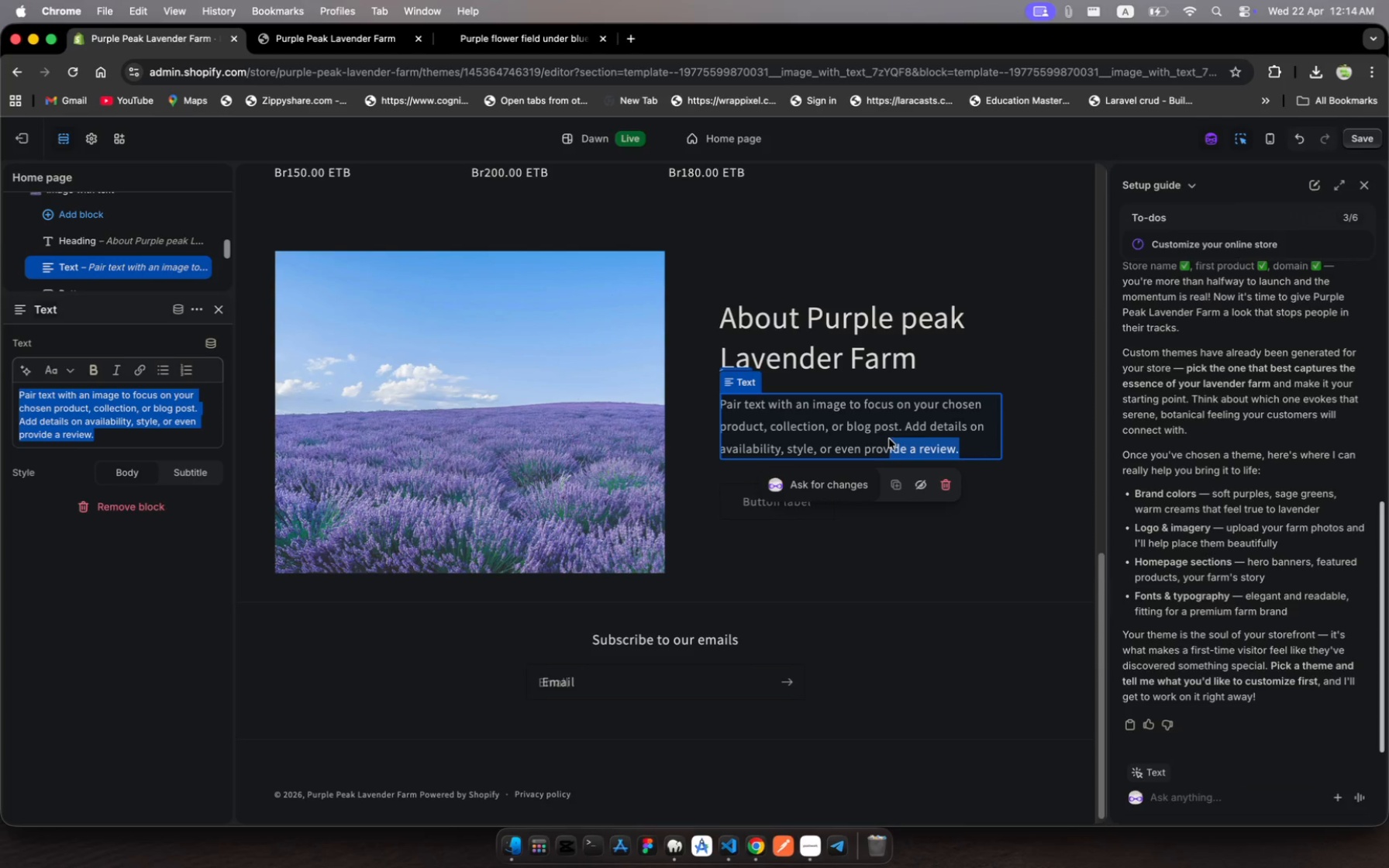 
left_click_drag(start_coordinate=[963, 450], to_coordinate=[715, 405])
 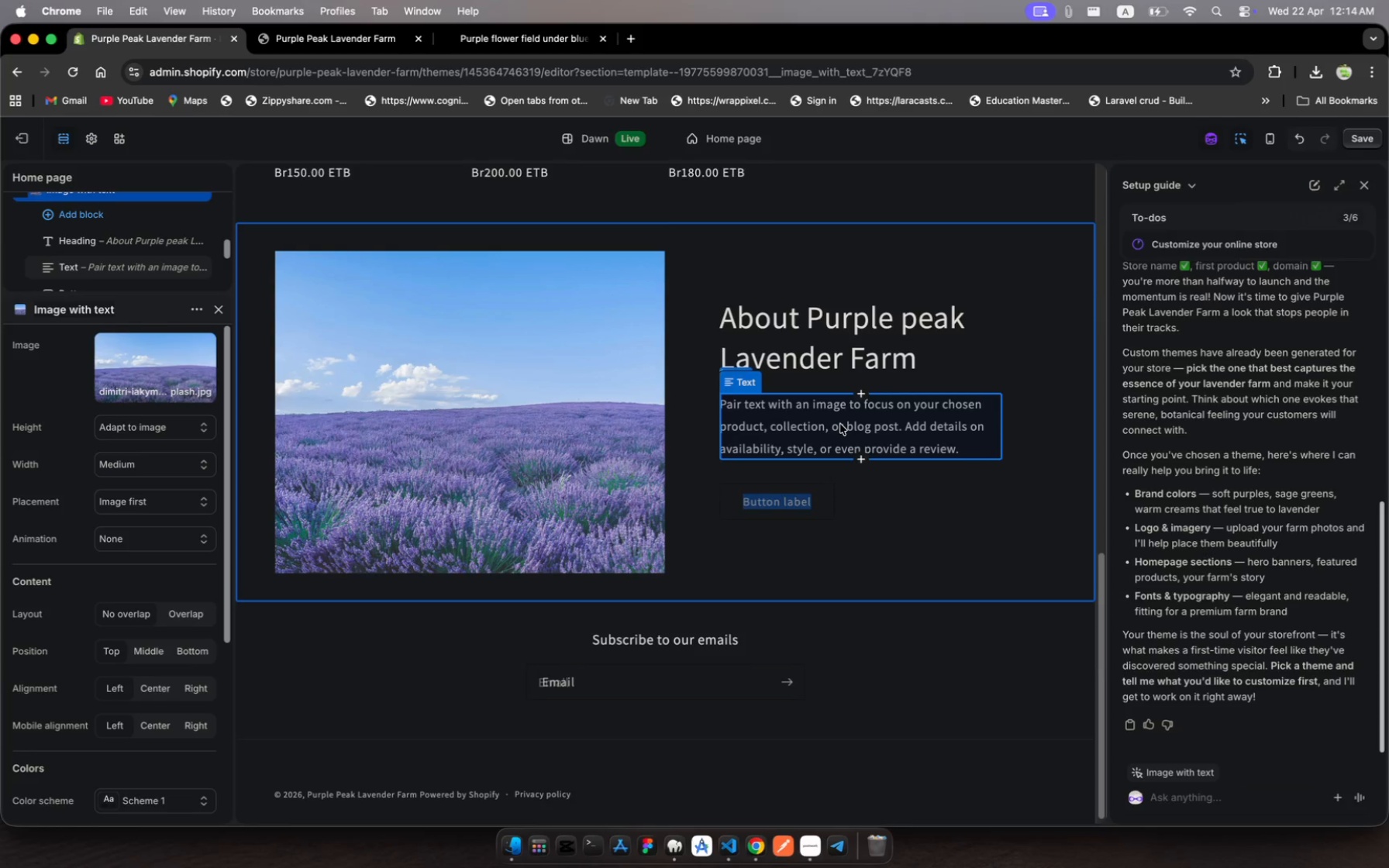 
left_click([840, 424])
 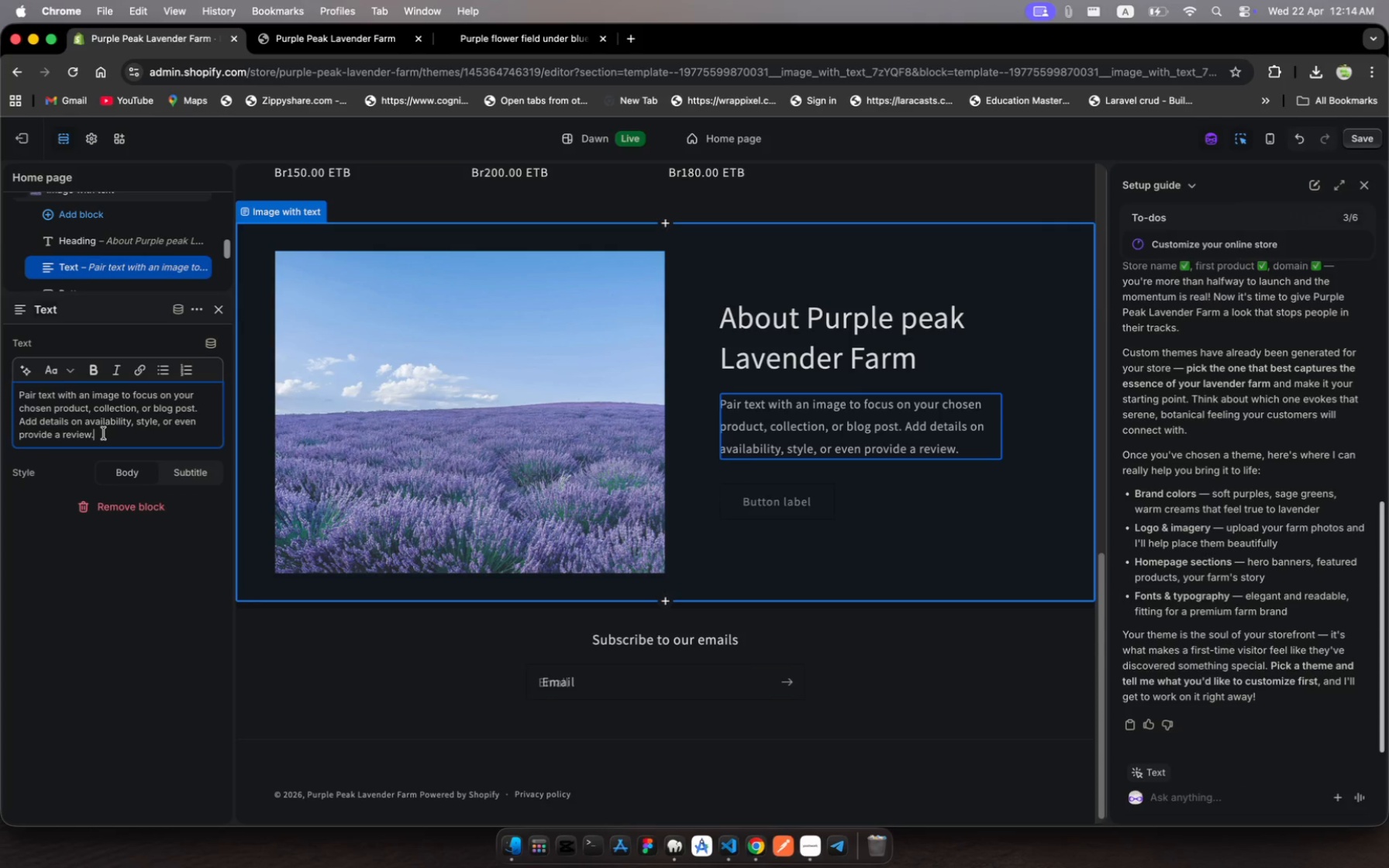 
left_click([104, 433])
 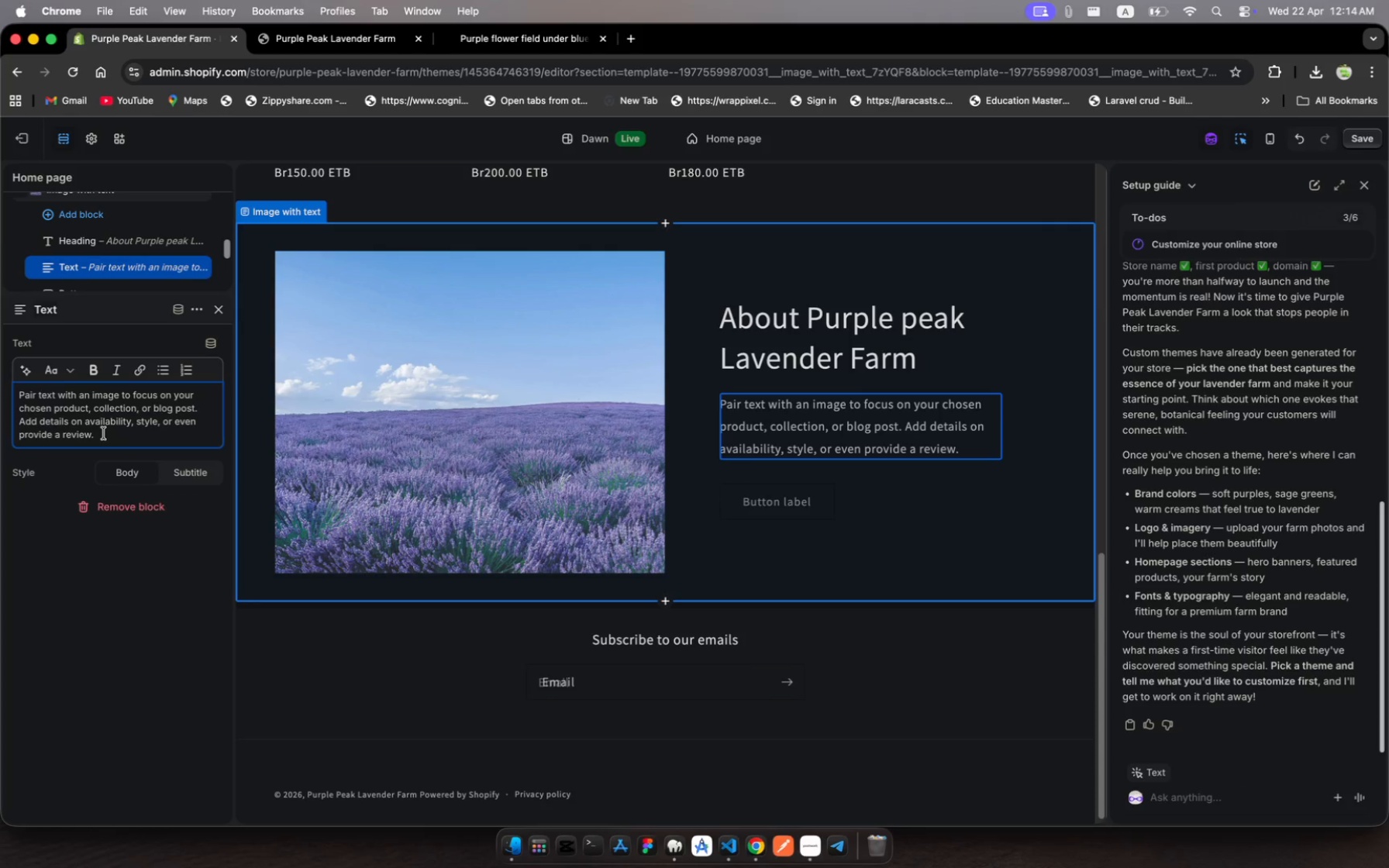 
key(Meta+A)
 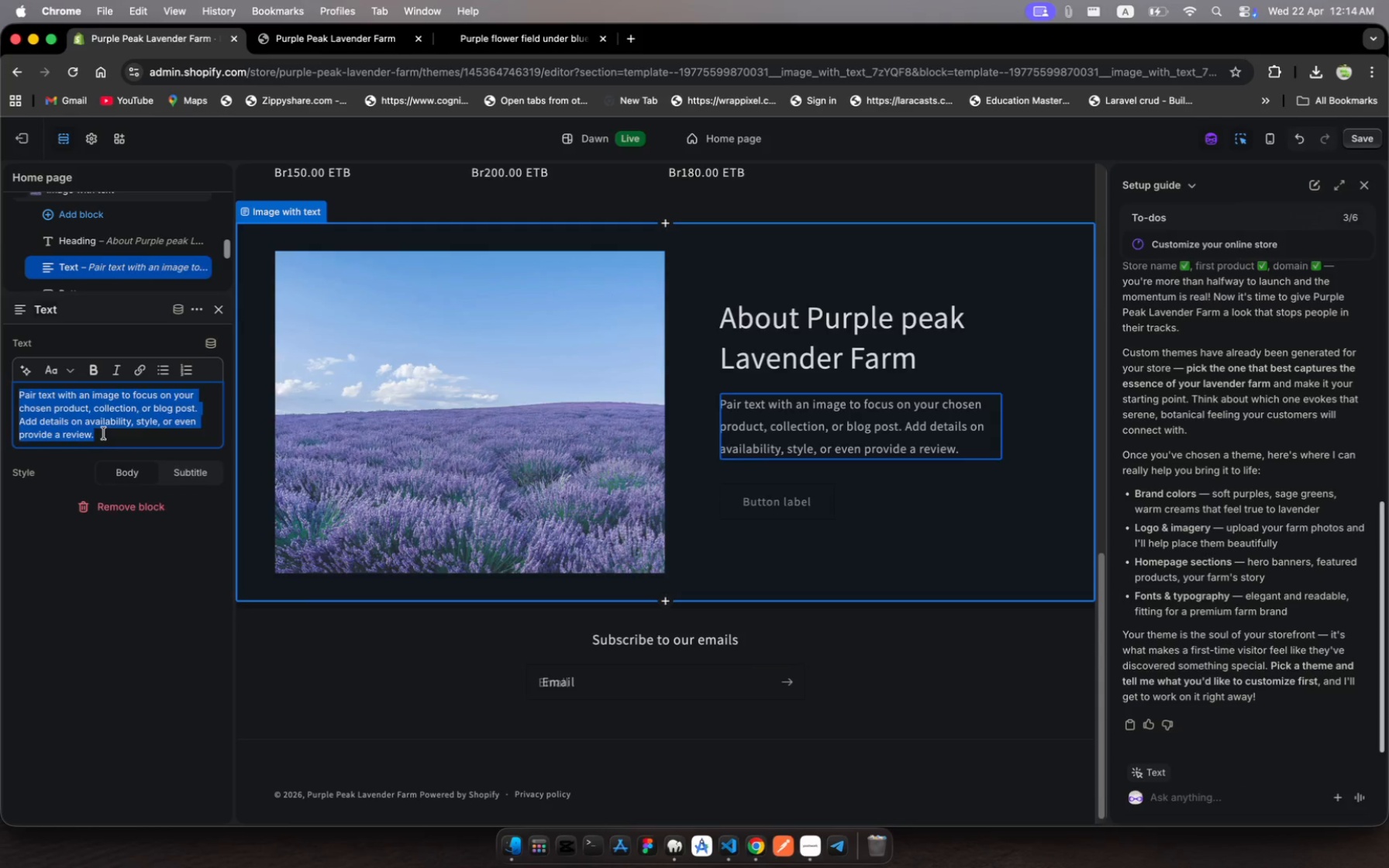 
type(Purple )
 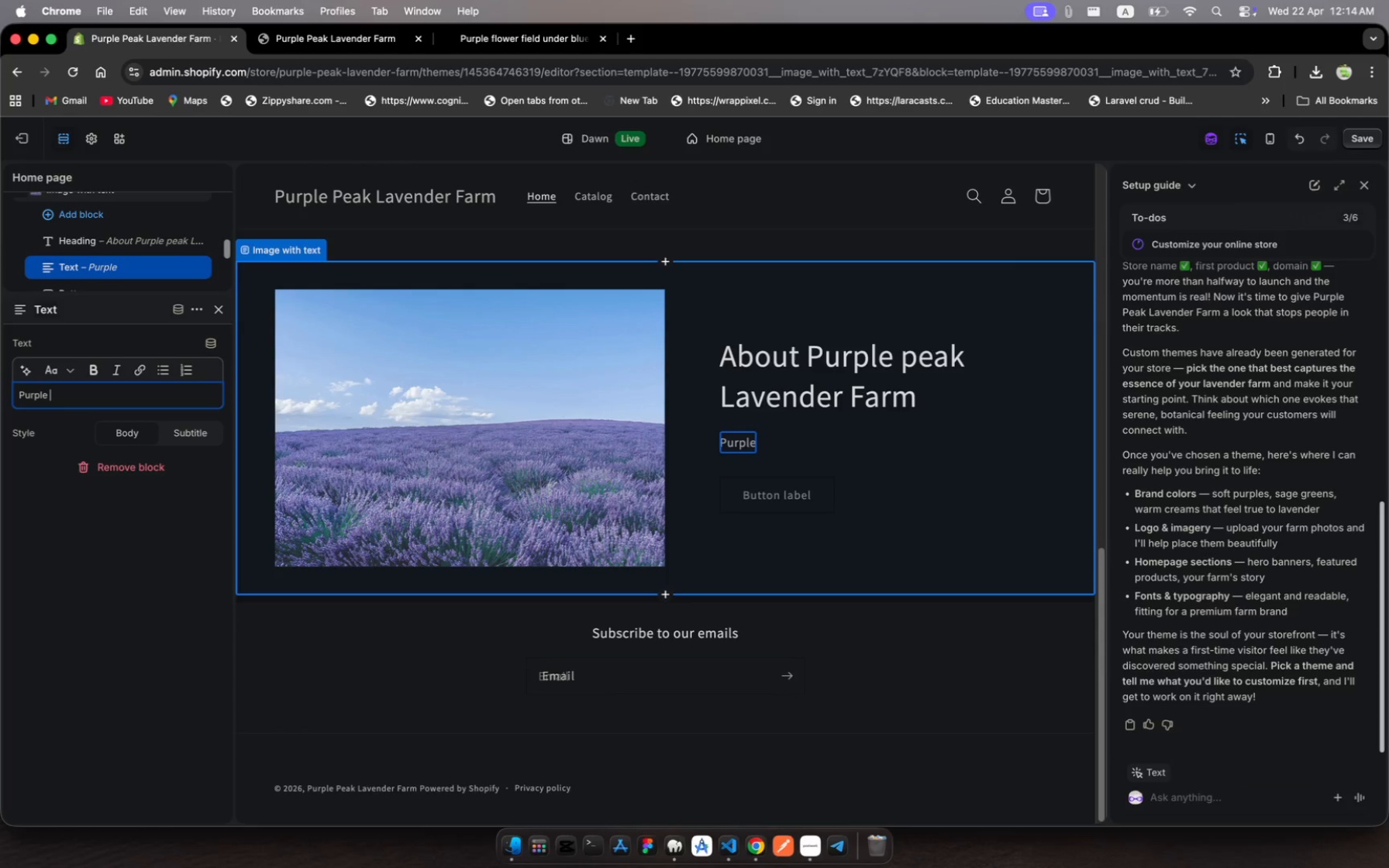 
wait(5.01)
 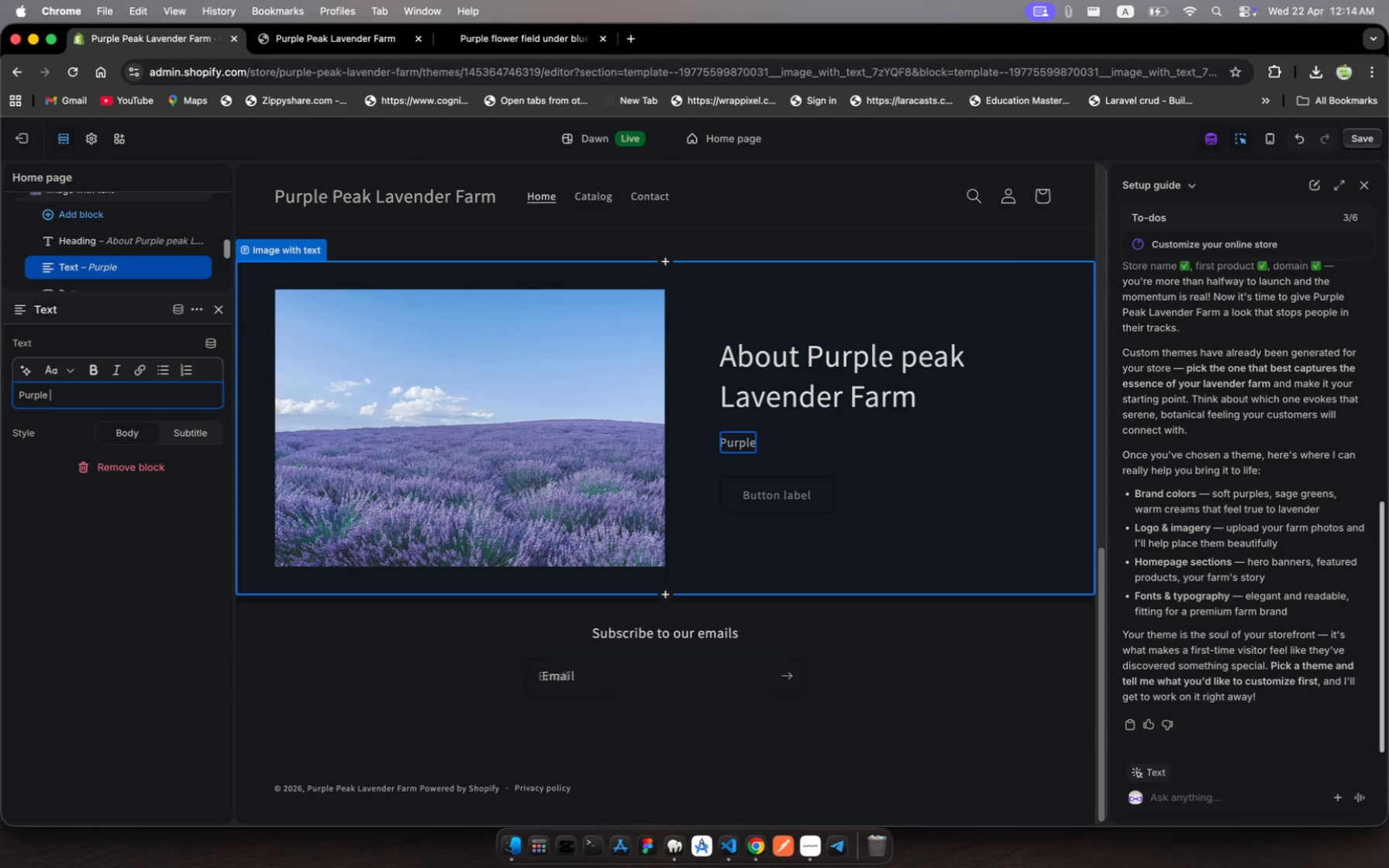 
type(Peak Farm)
 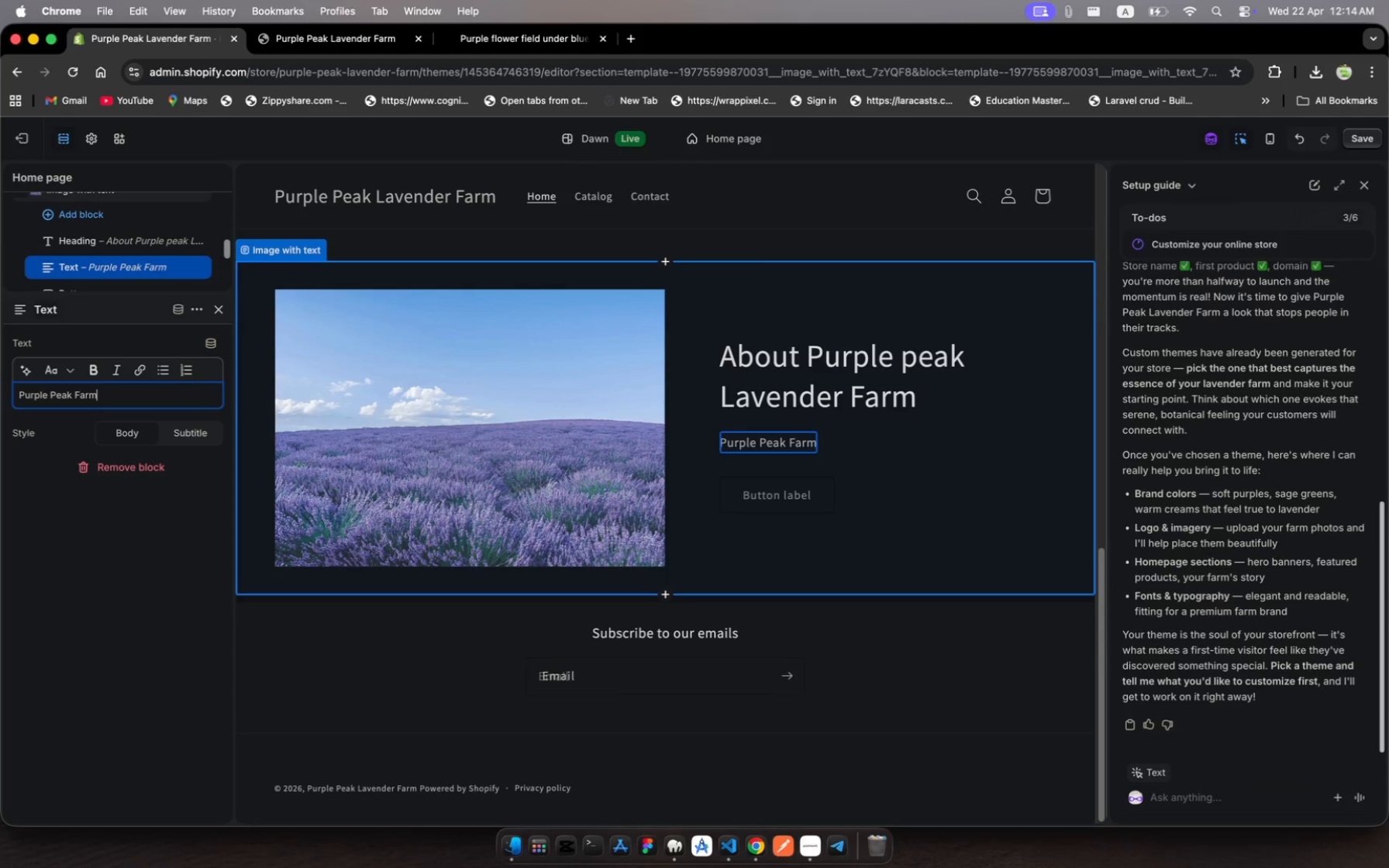 
wait(7.76)
 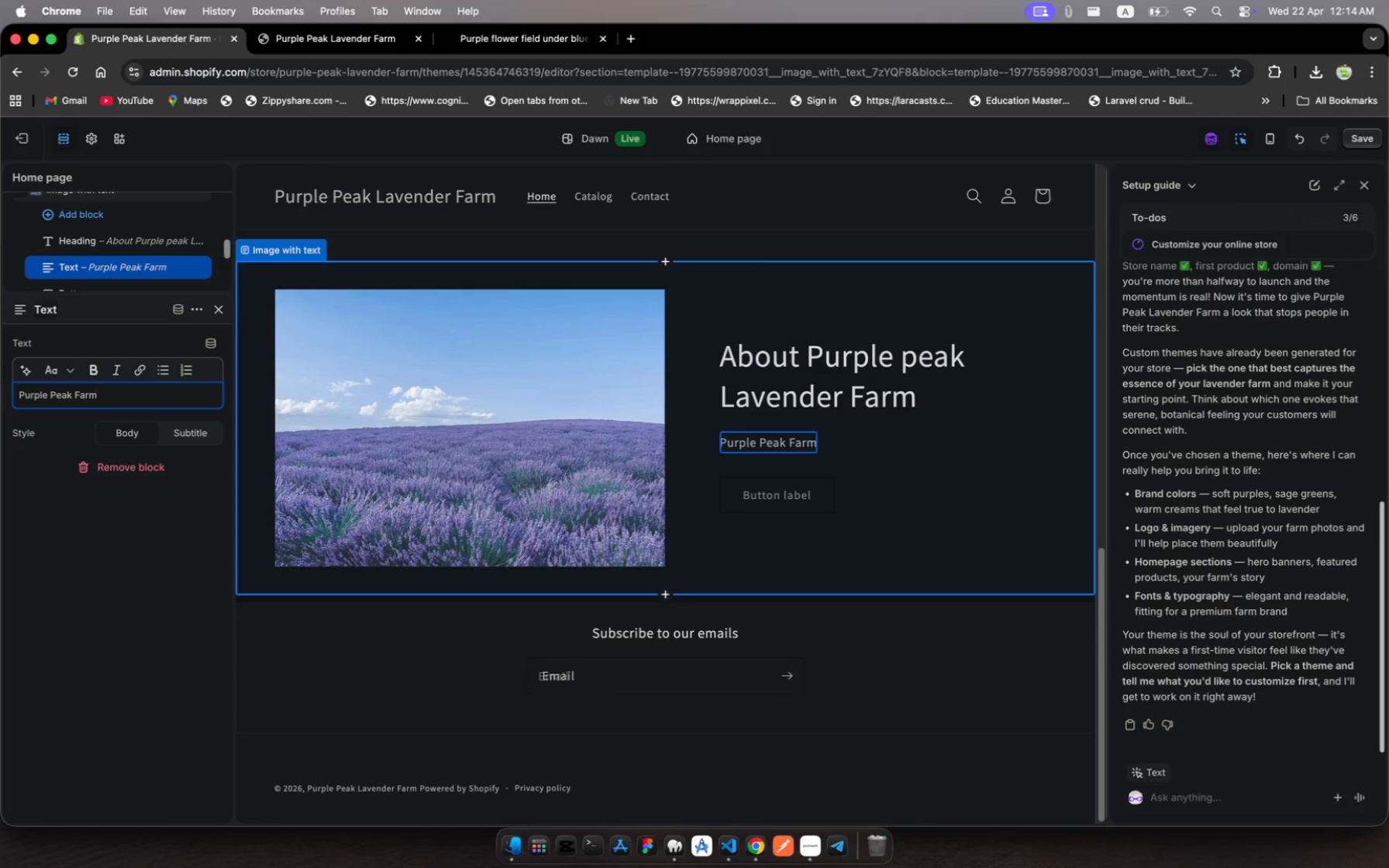 
type( Produces Sma;)
key(Backspace)
type(ll Farm )
 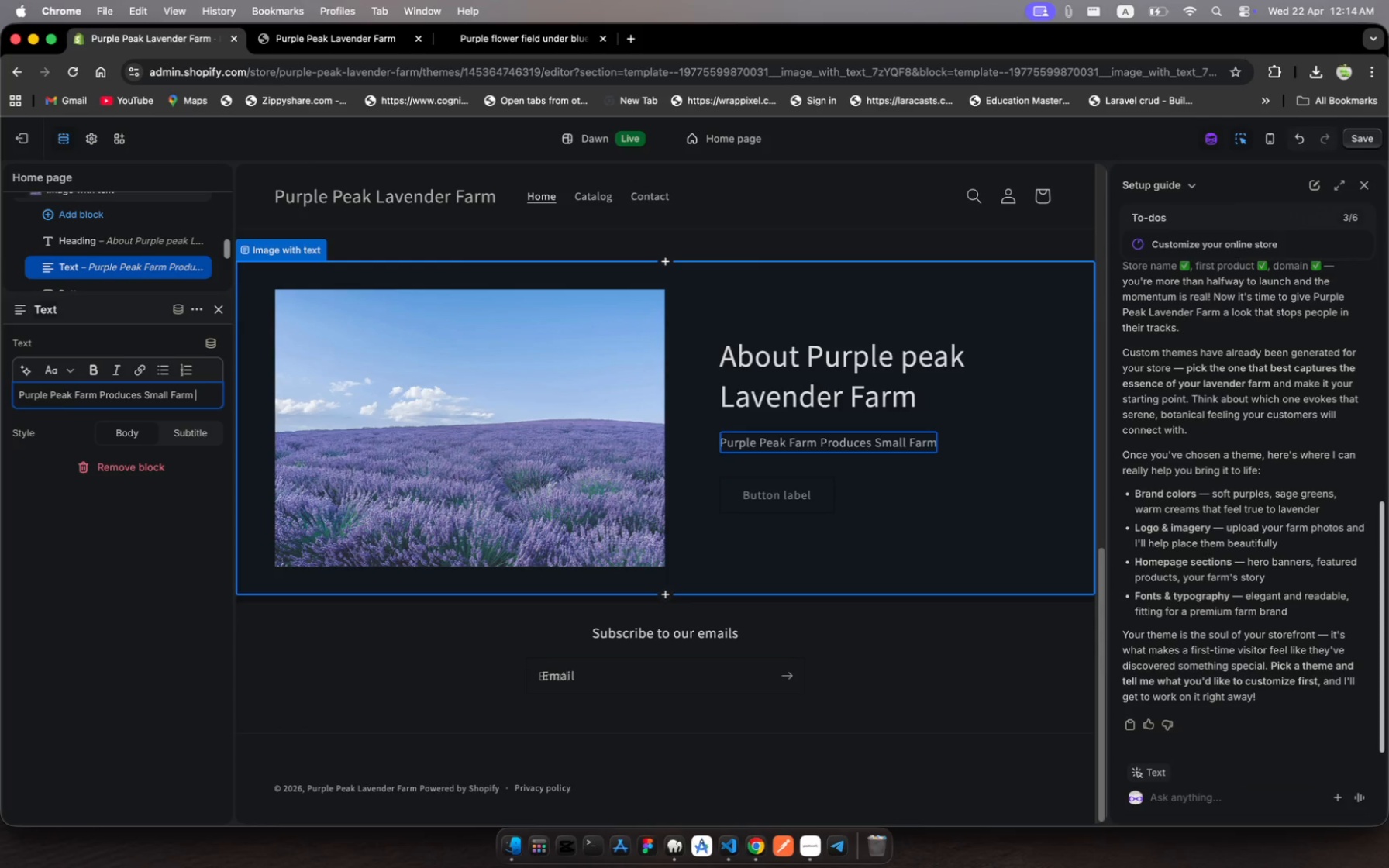 
wait(14.49)
 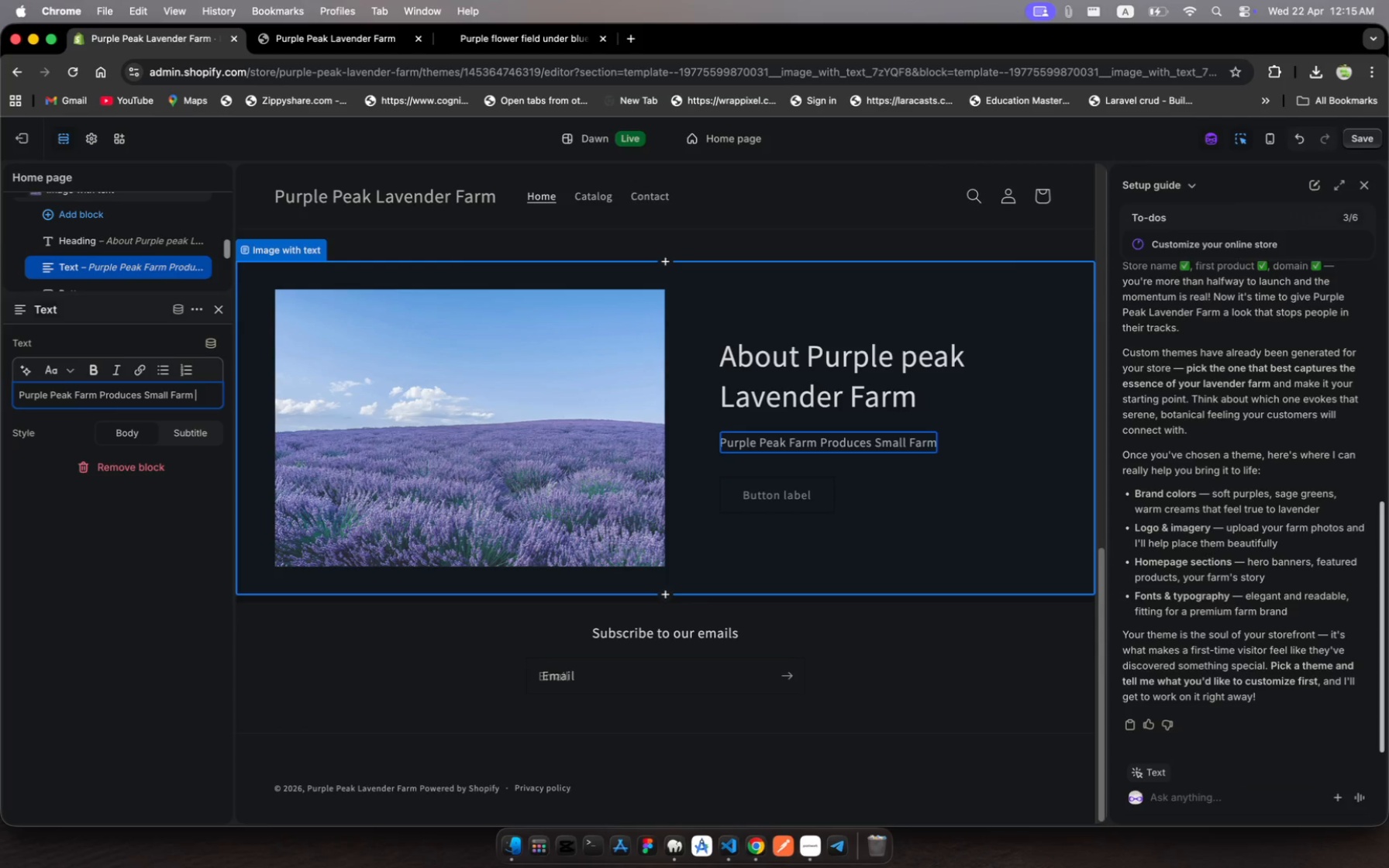 
key(Backspace)
key(Backspace)
key(Backspace)
key(Backspace)
key(Backspace)
key(Backspace)
type(-batch )
 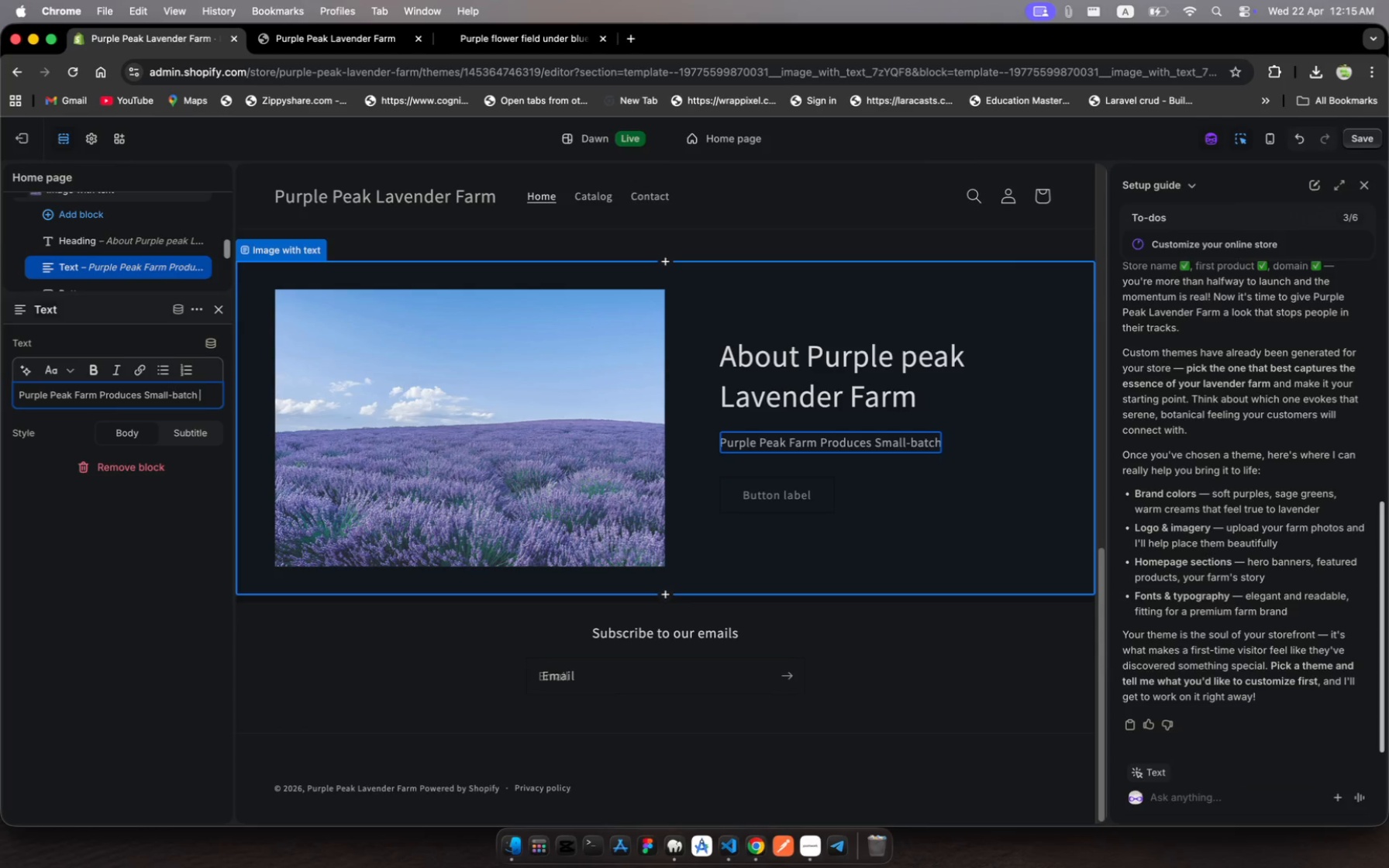 
type(organic lavender )
 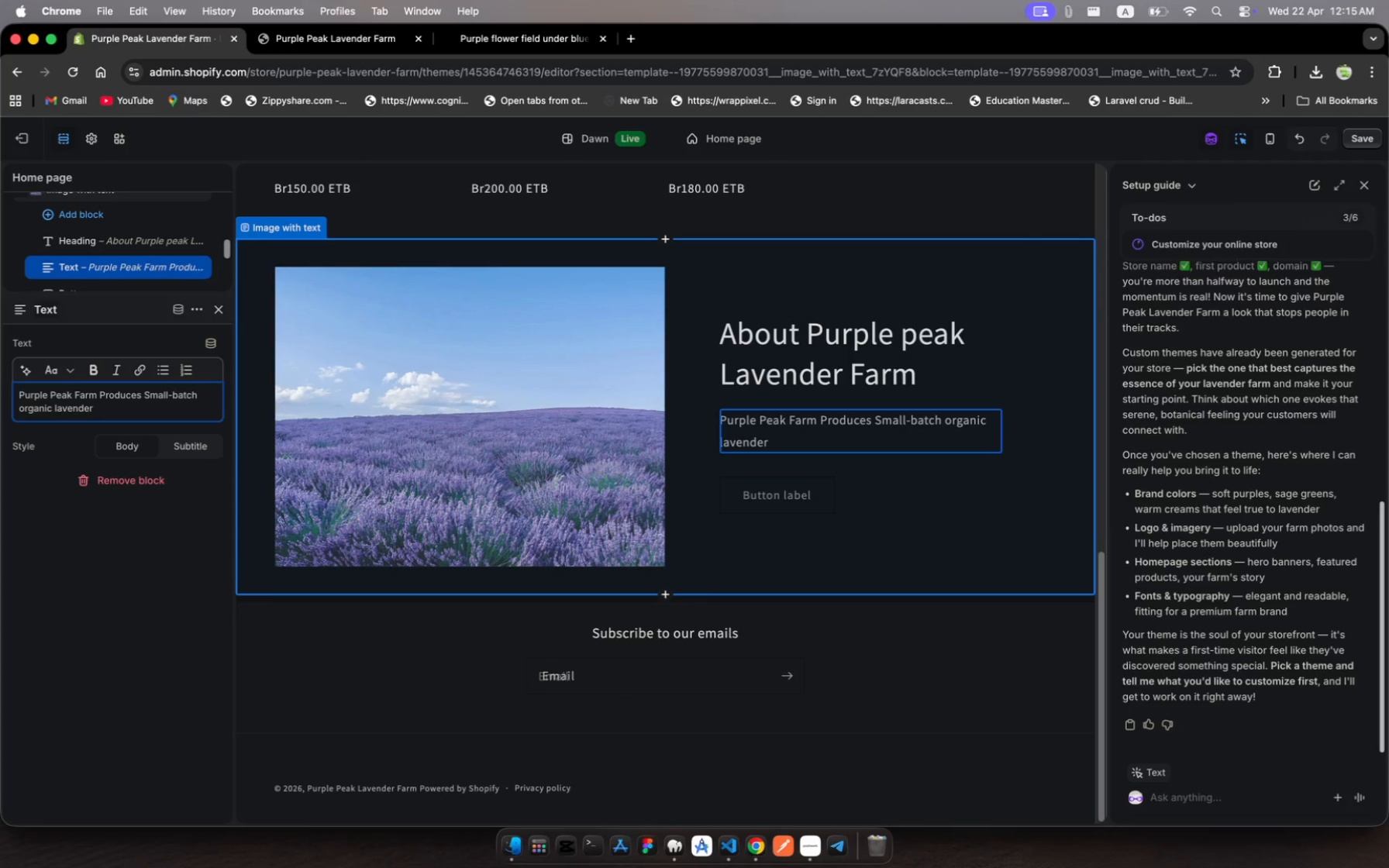 
wait(12.33)
 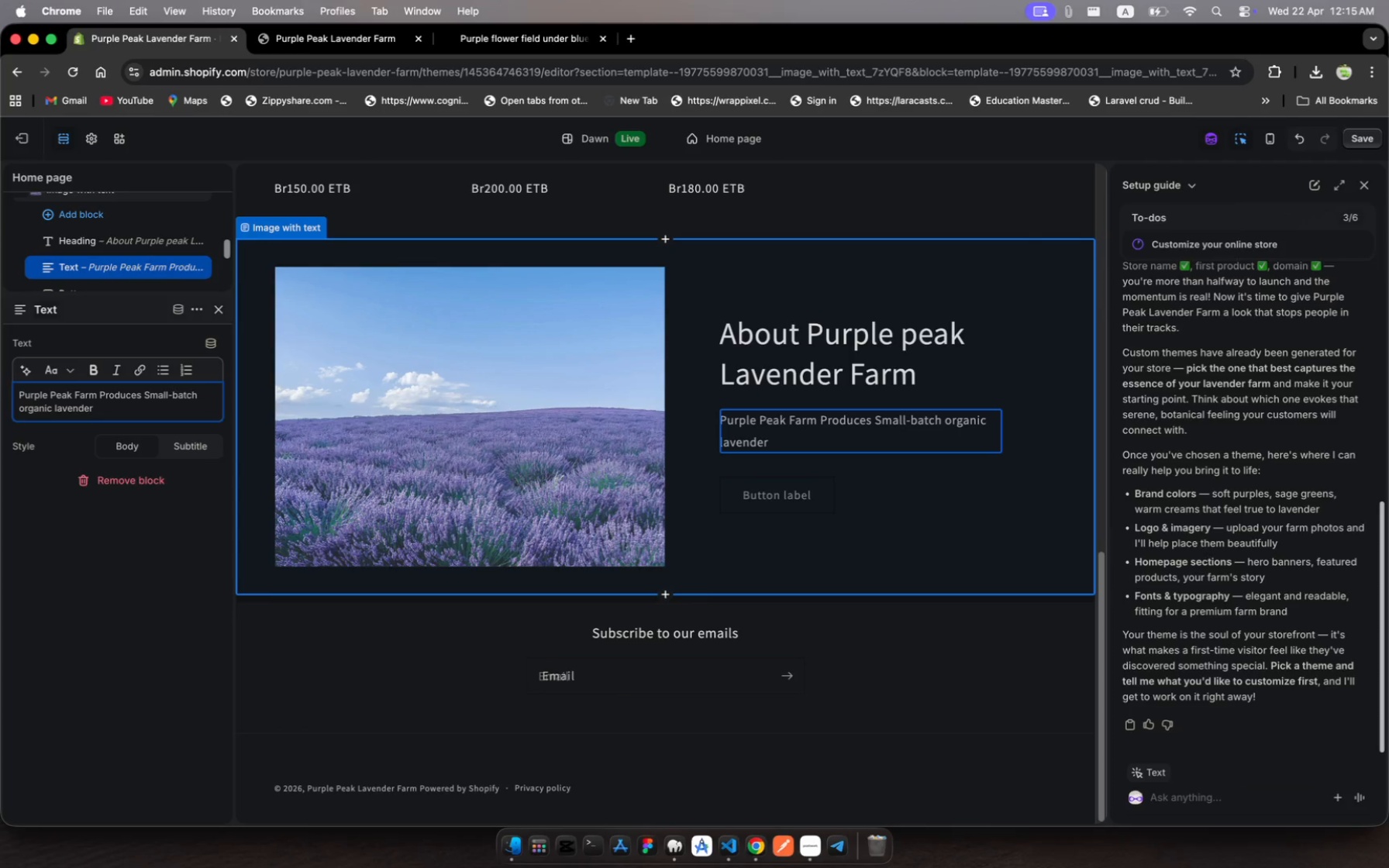 
left_click([104, 433])
 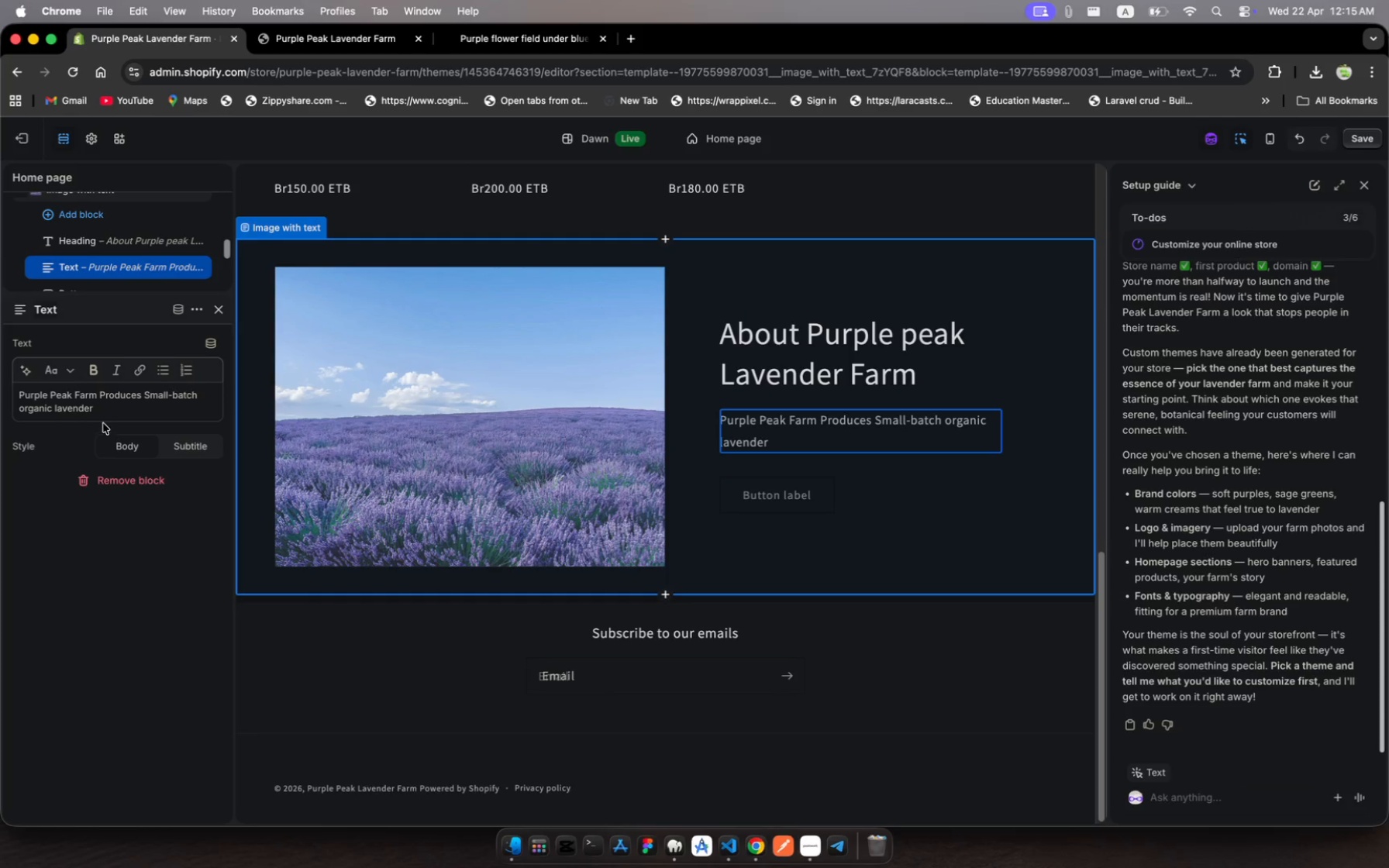 
left_click([105, 413])
 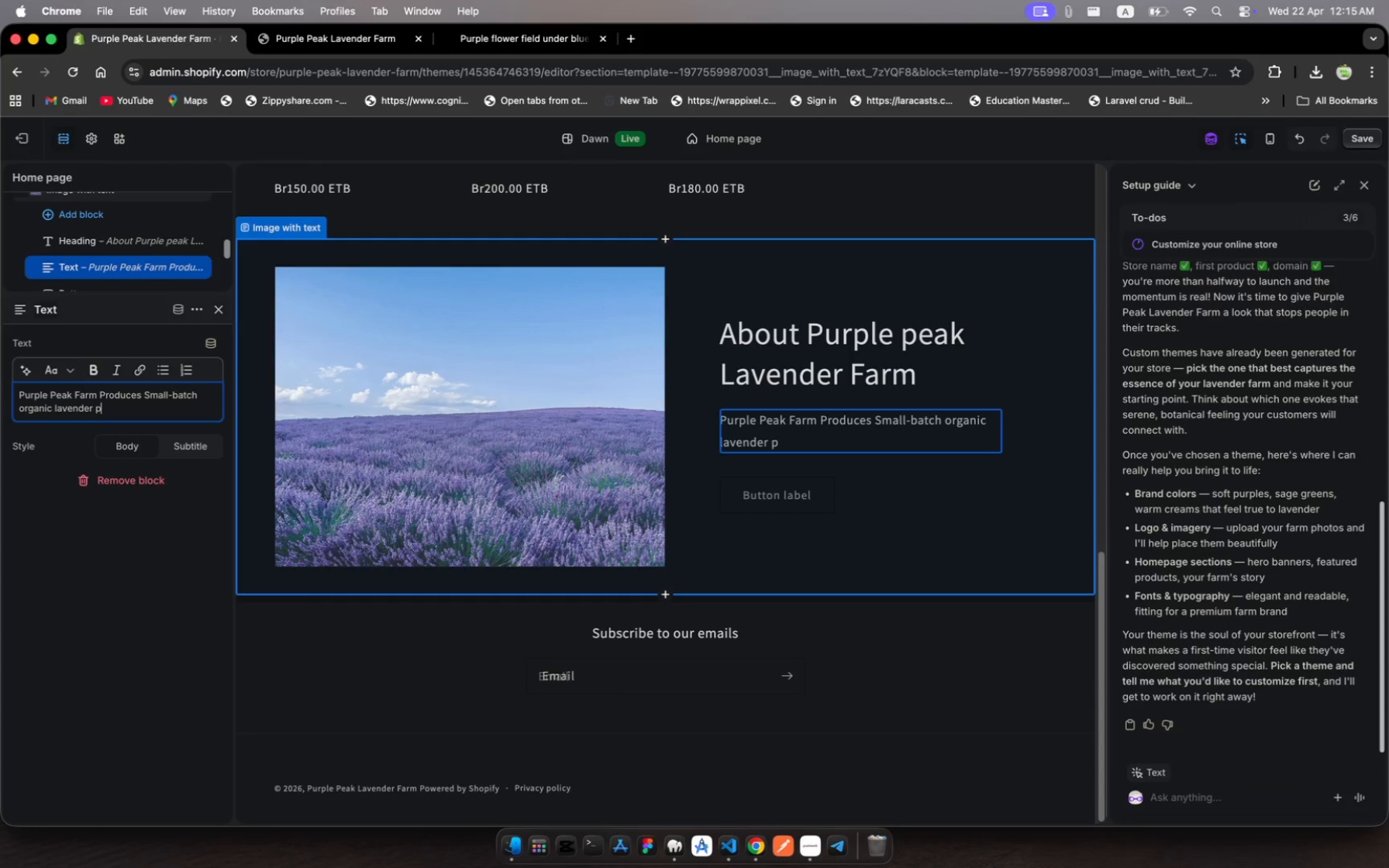 
type(products grown with care )
 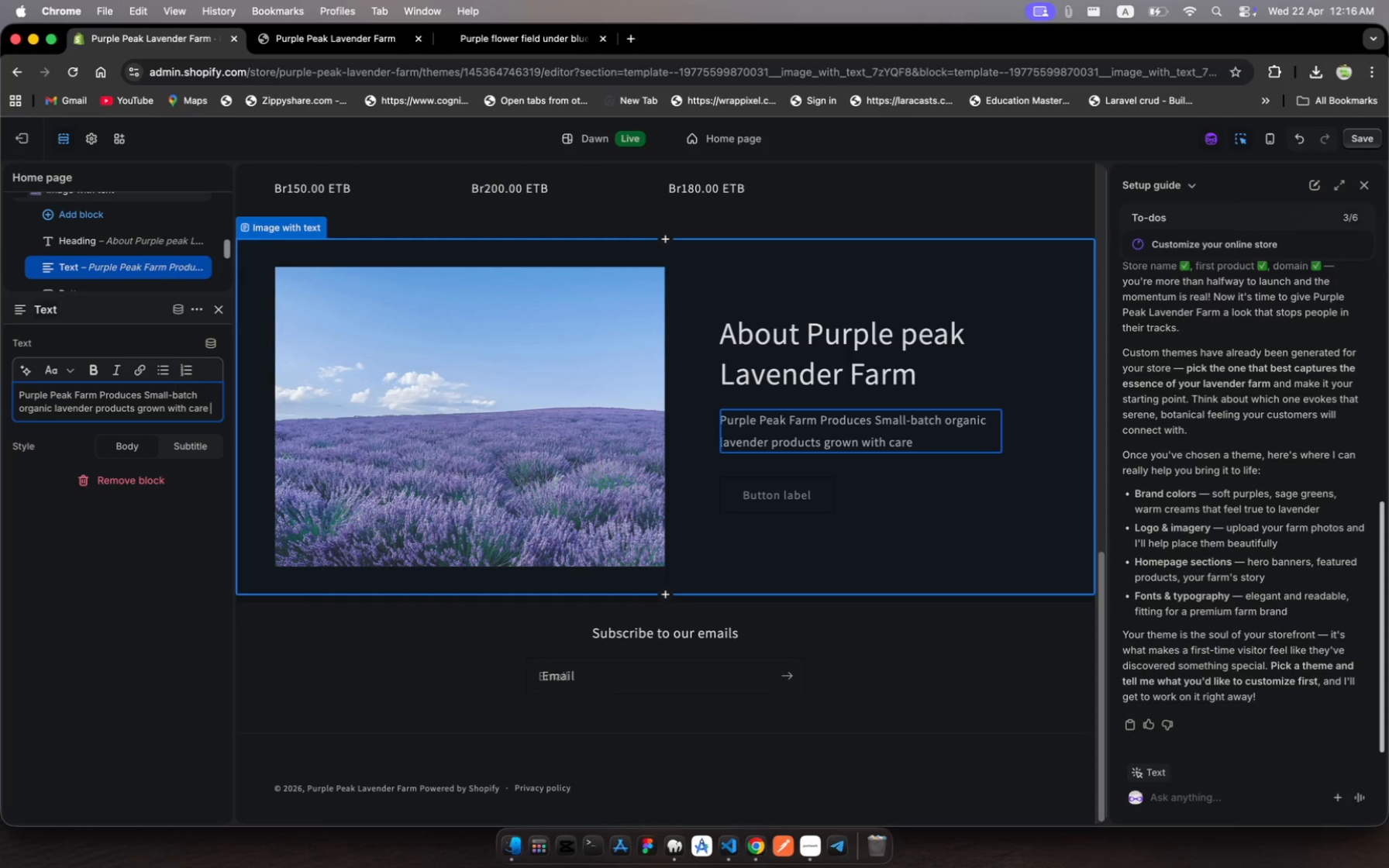 
wait(12.23)
 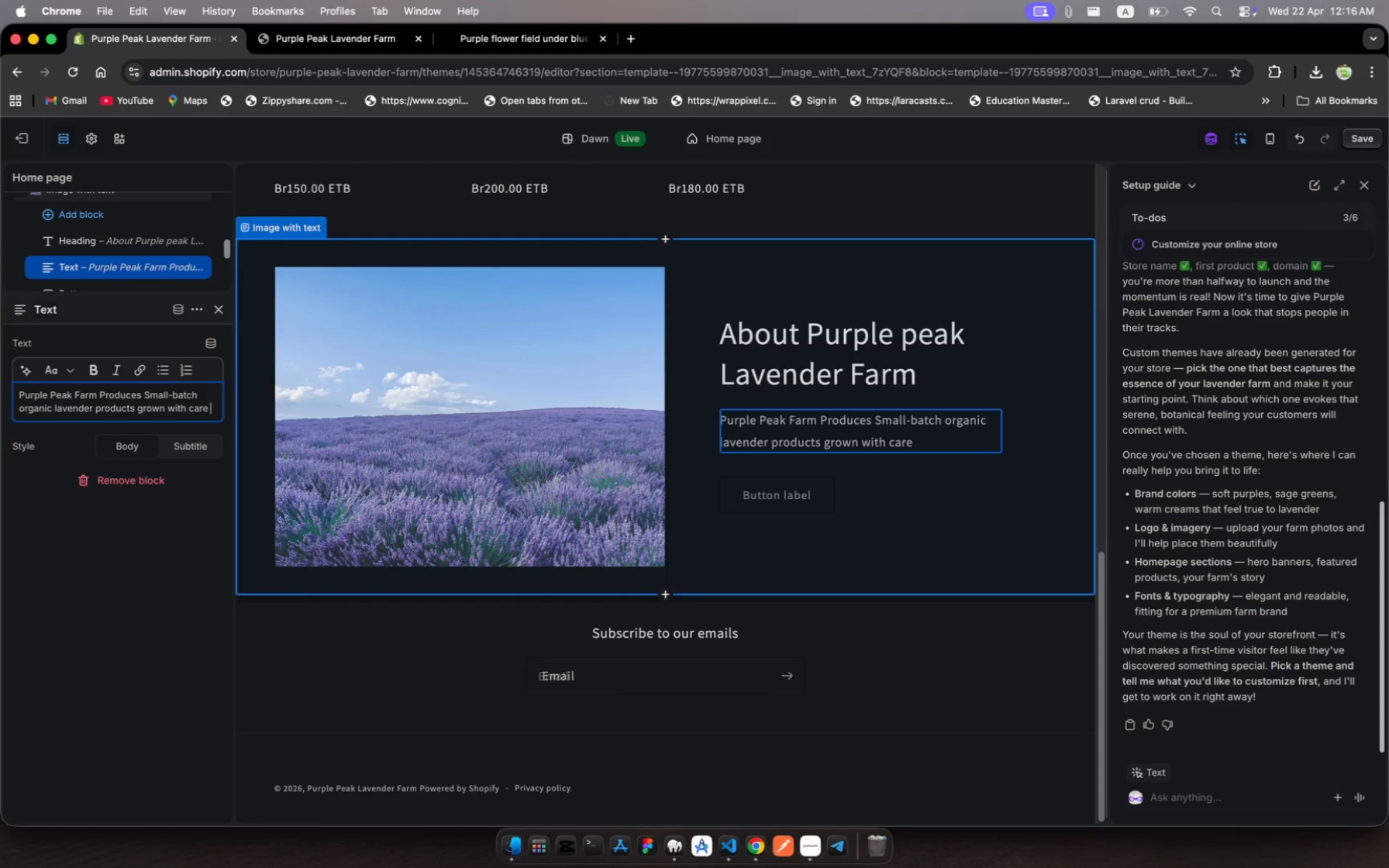 
key(Backspace)
type(,)
key(Backspace)
type(. Our mission i to delivr natural )
 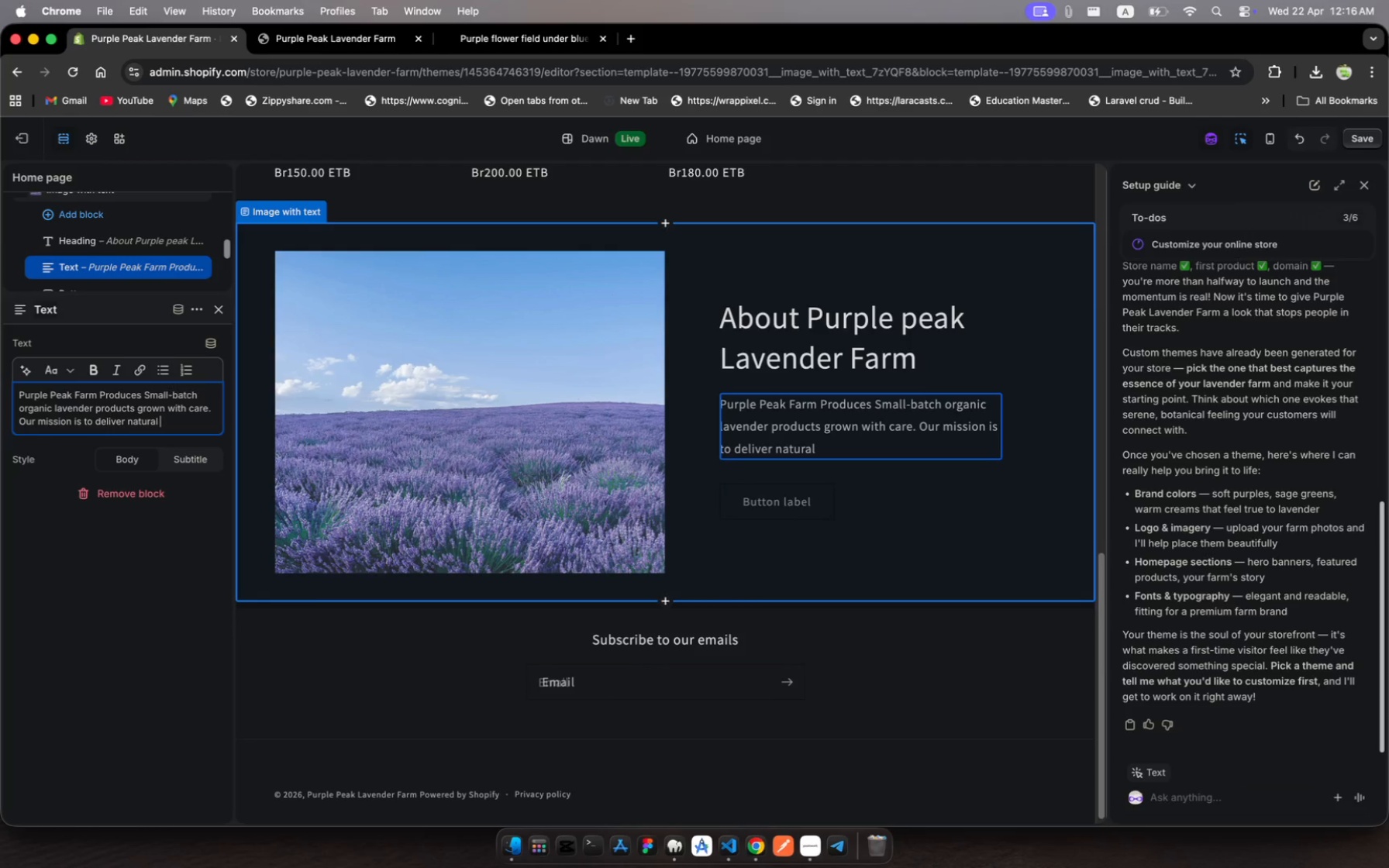 
wait(12.24)
 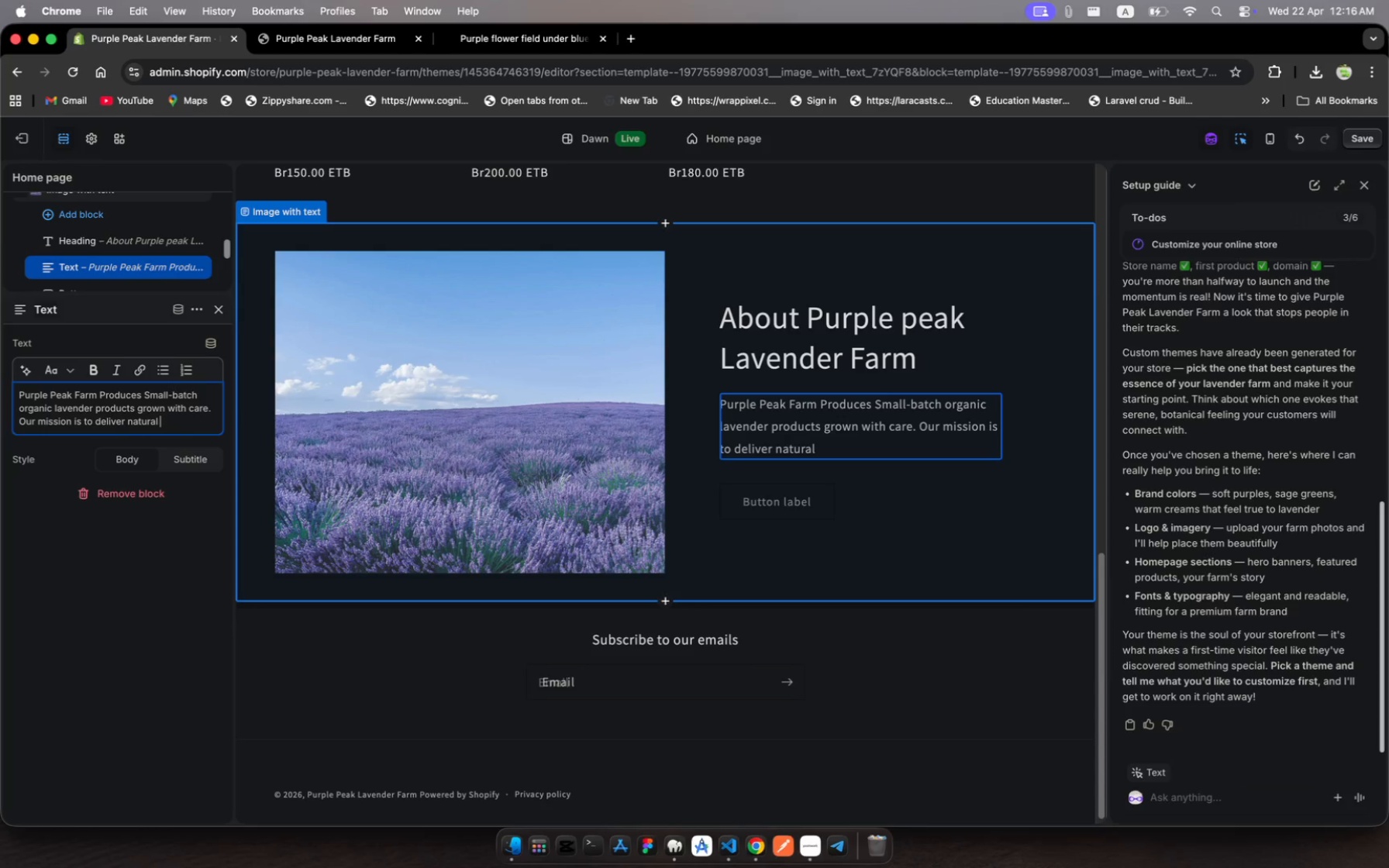 
key(Backspace)
type(, high quality lavender goods )
 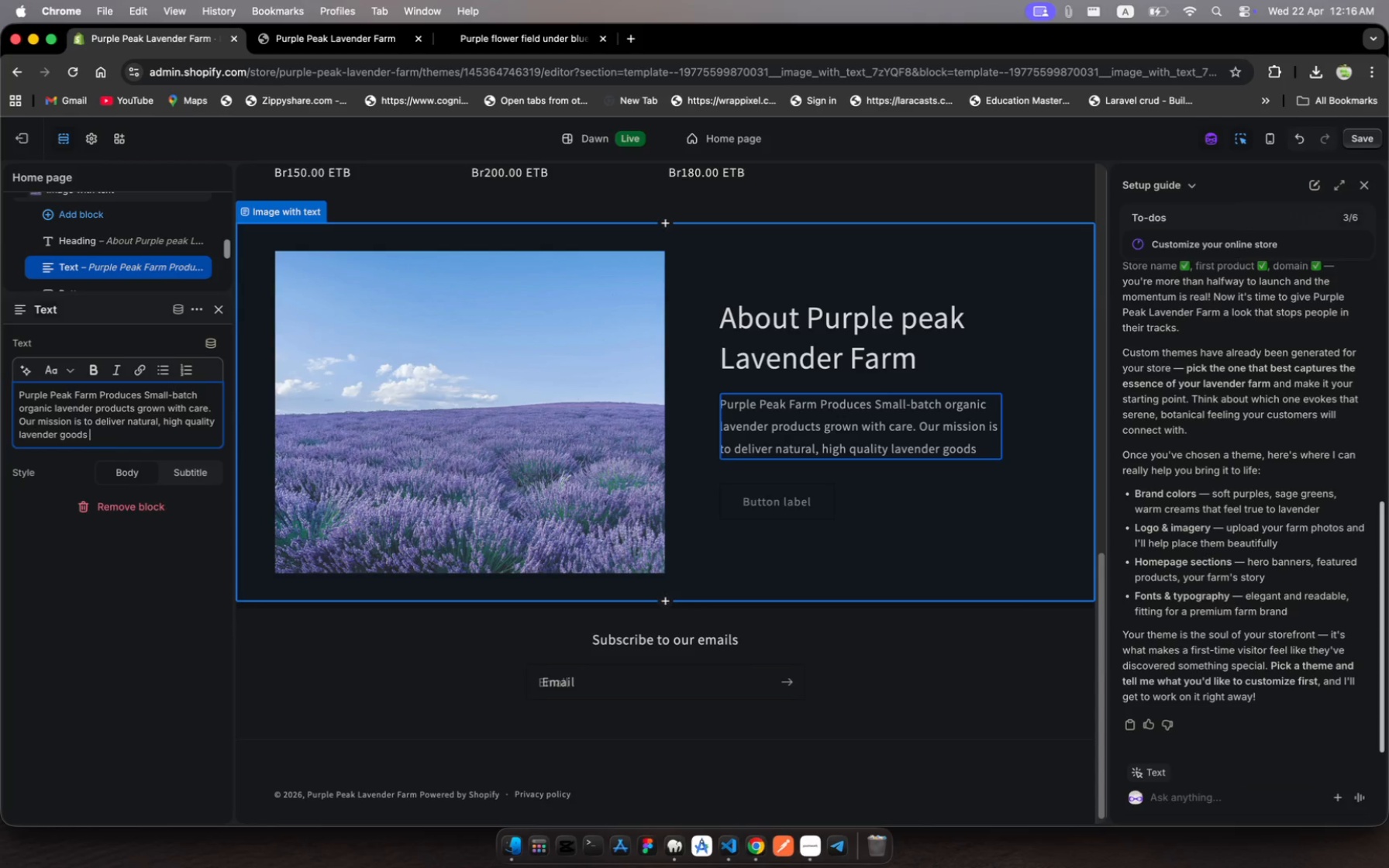 
wait(9.45)
 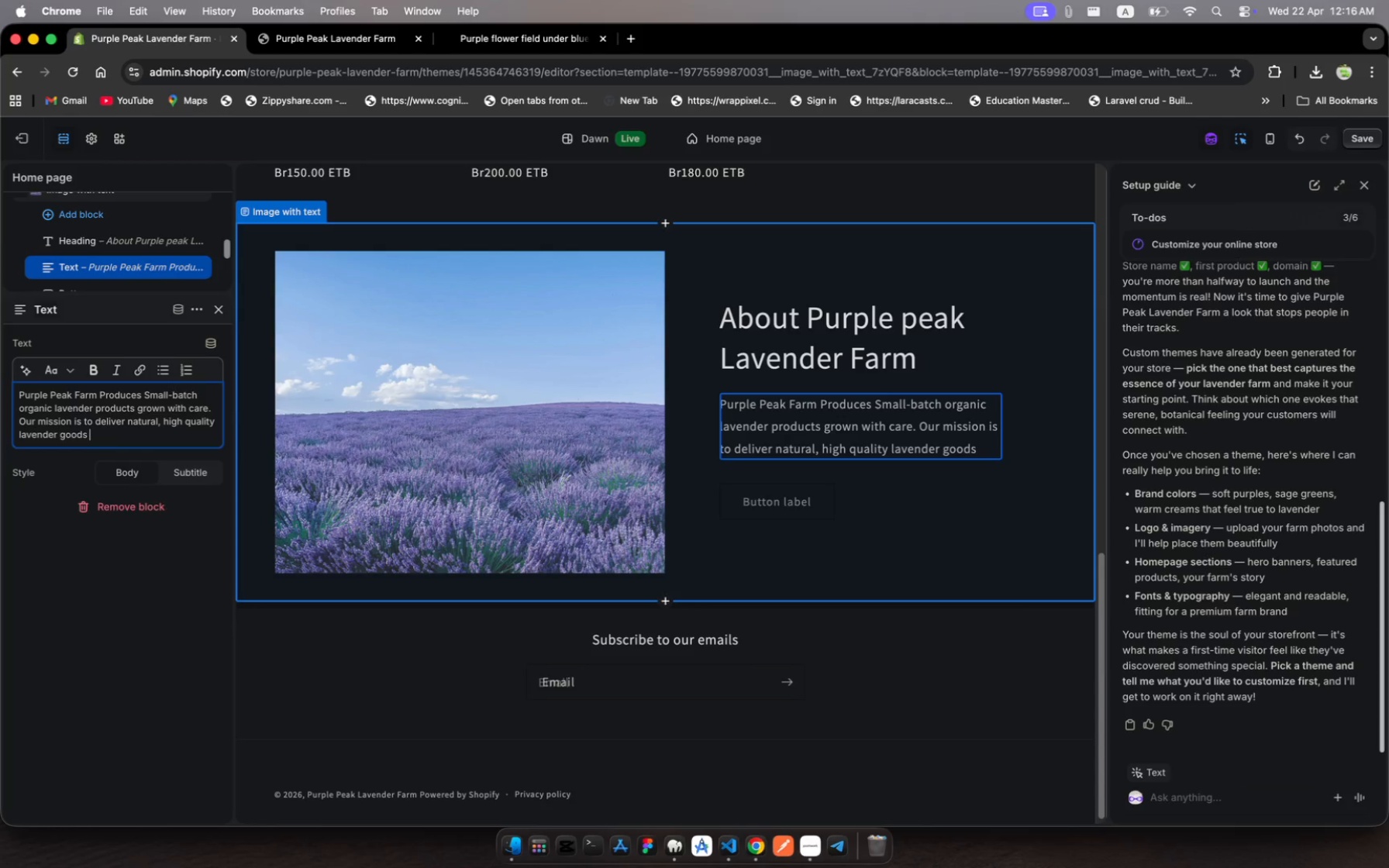 
type(directly fom farm to home.)
 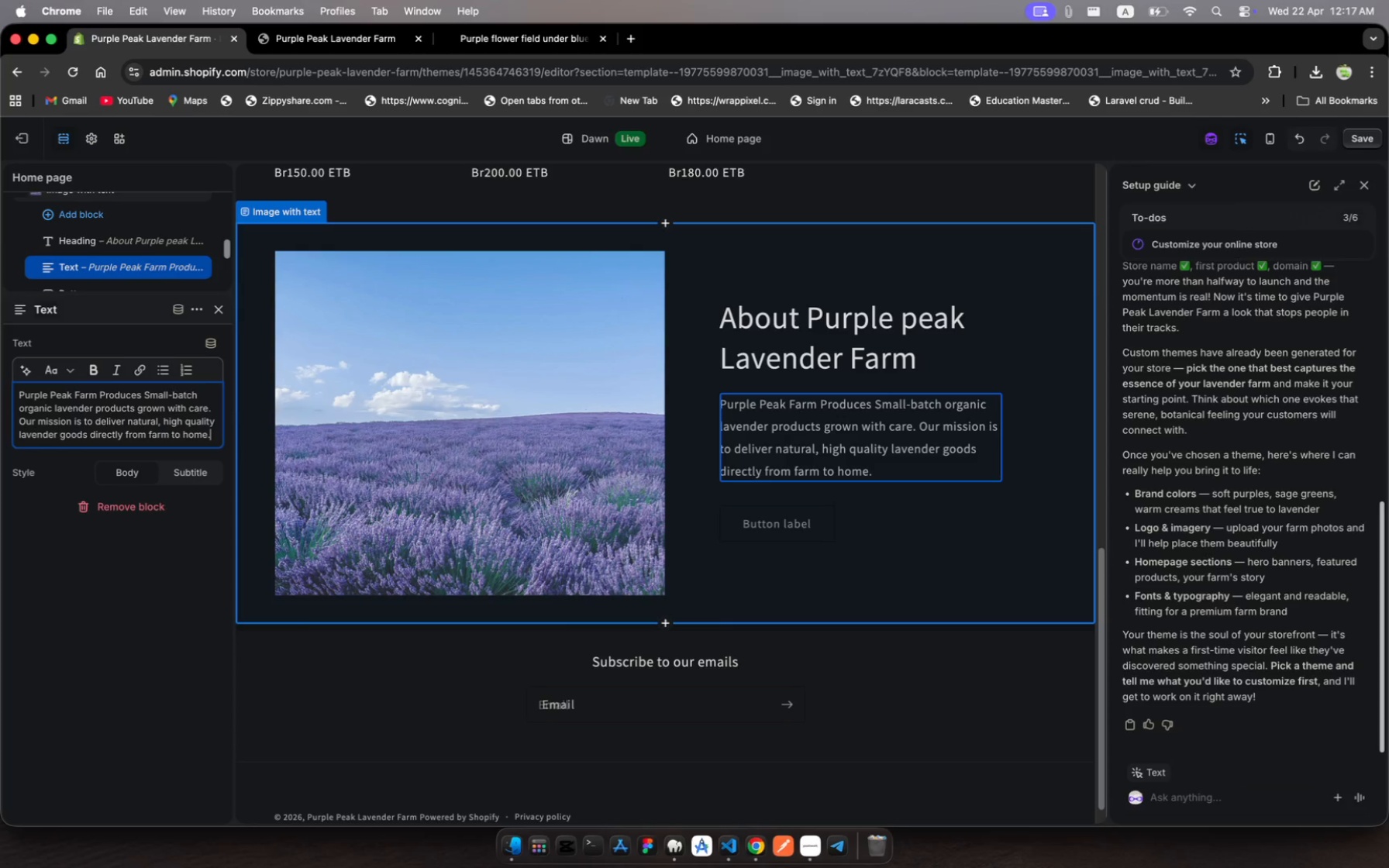 
wait(7.2)
 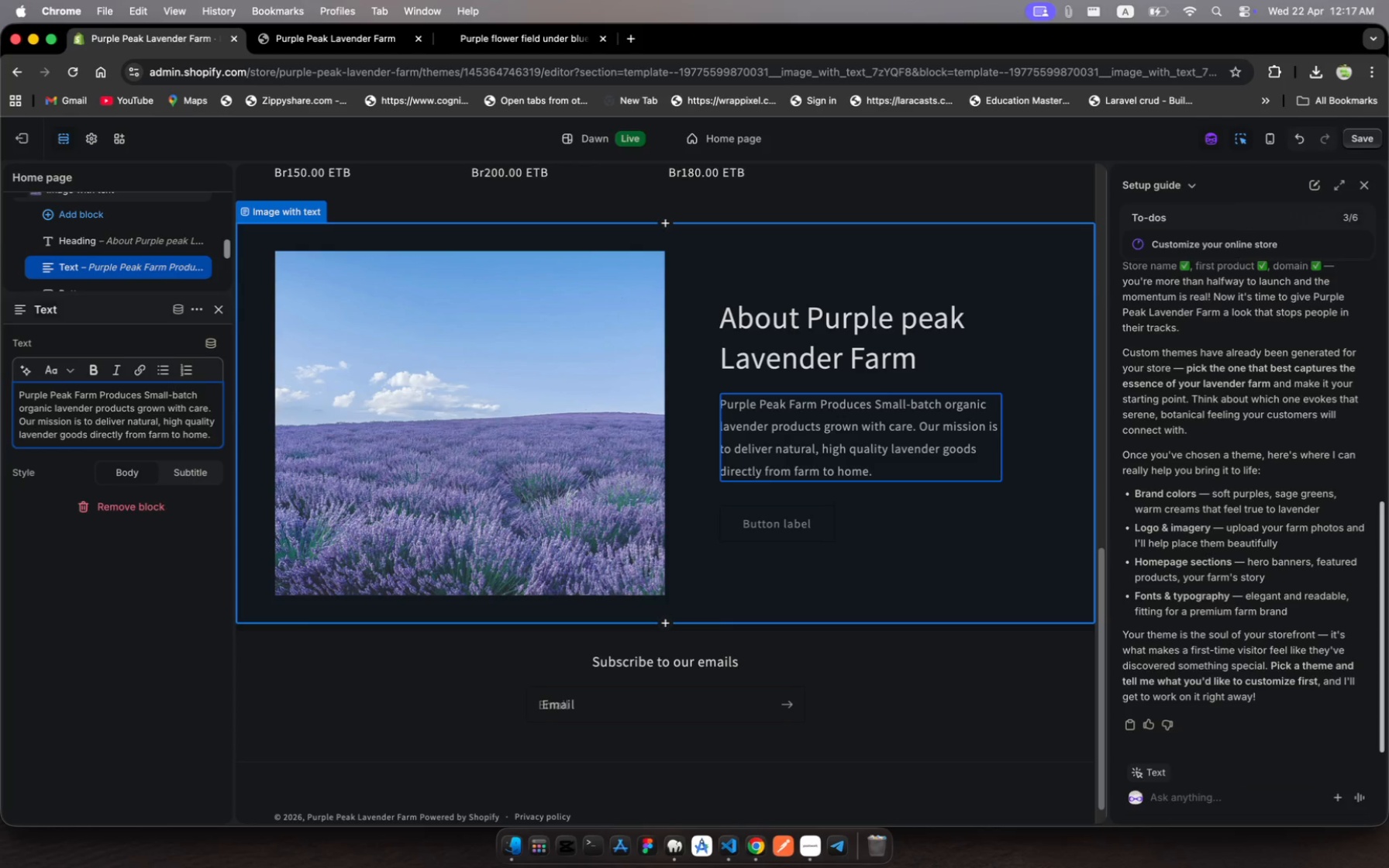 
left_click([743, 522])
 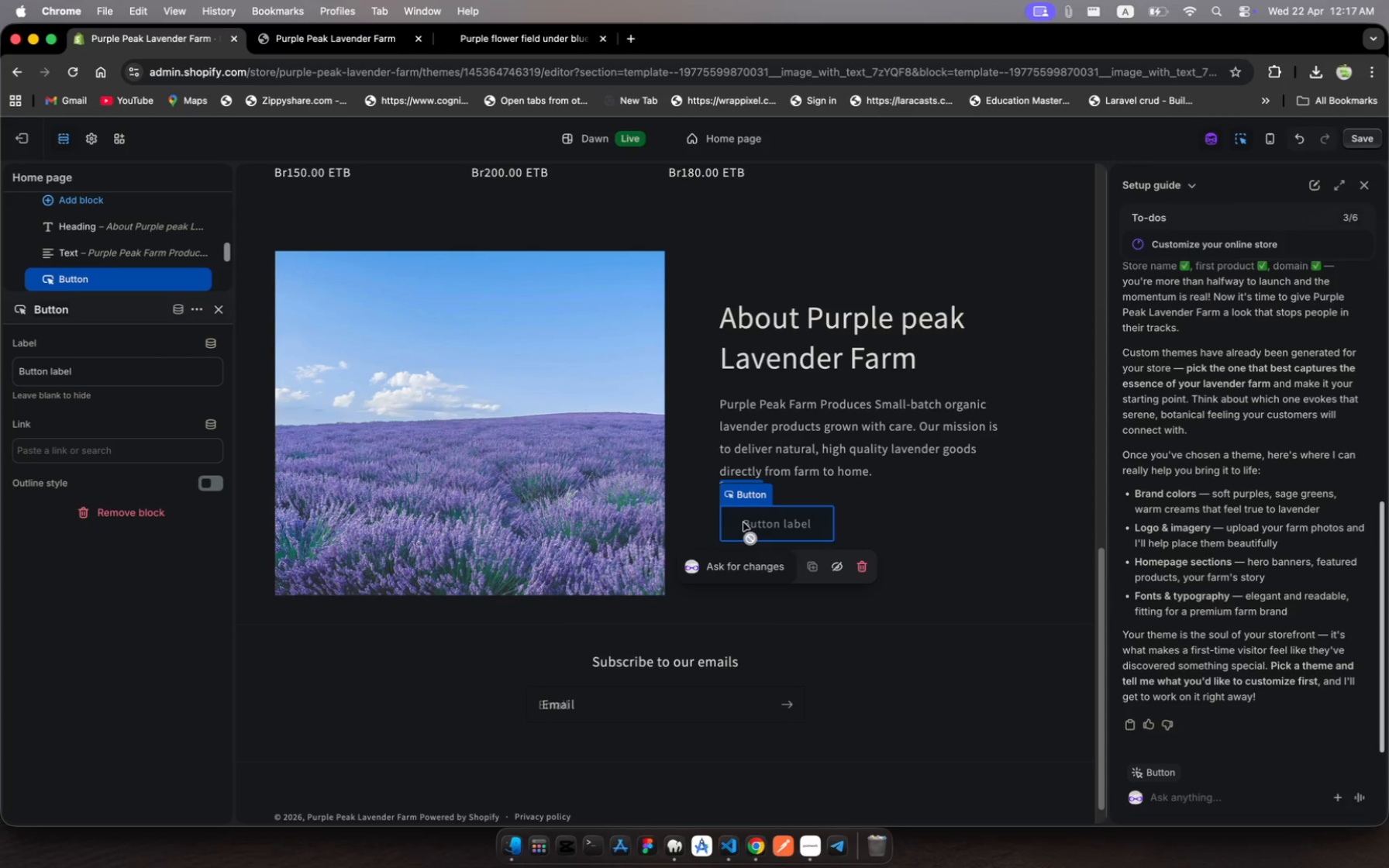 
wait(9.02)
 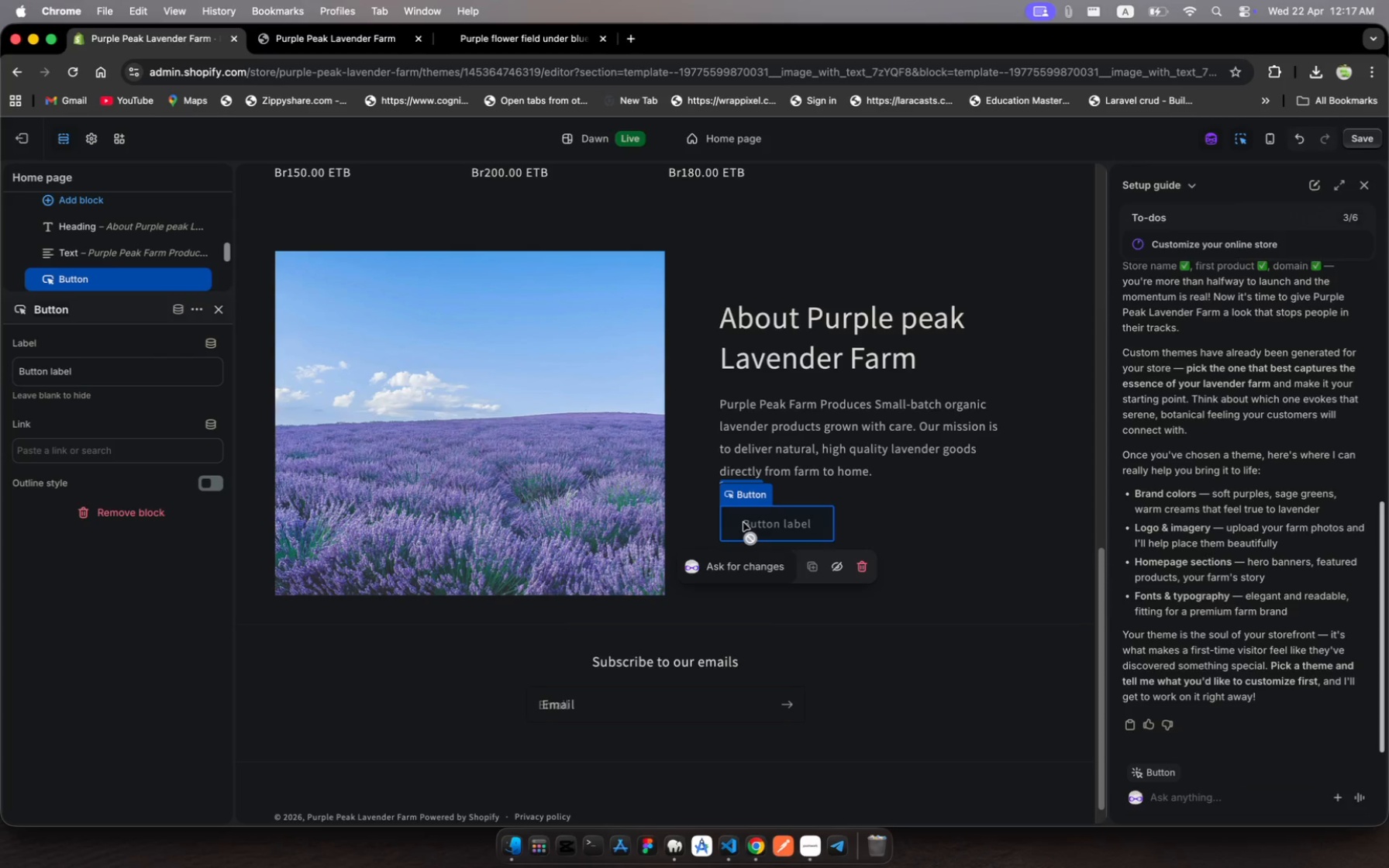 
left_click([85, 373])
 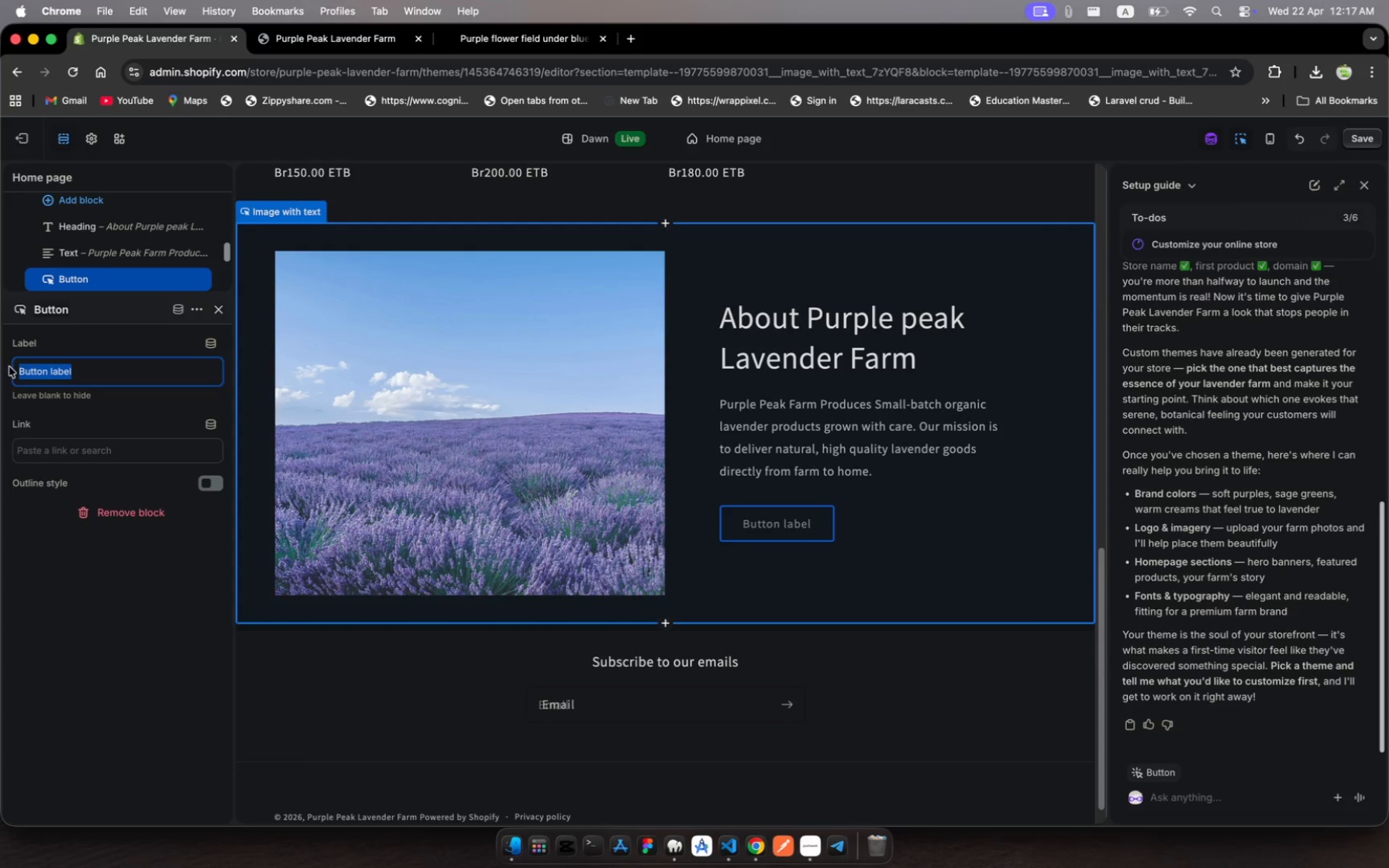 
left_click_drag(start_coordinate=[85, 373], to_coordinate=[5, 367])
 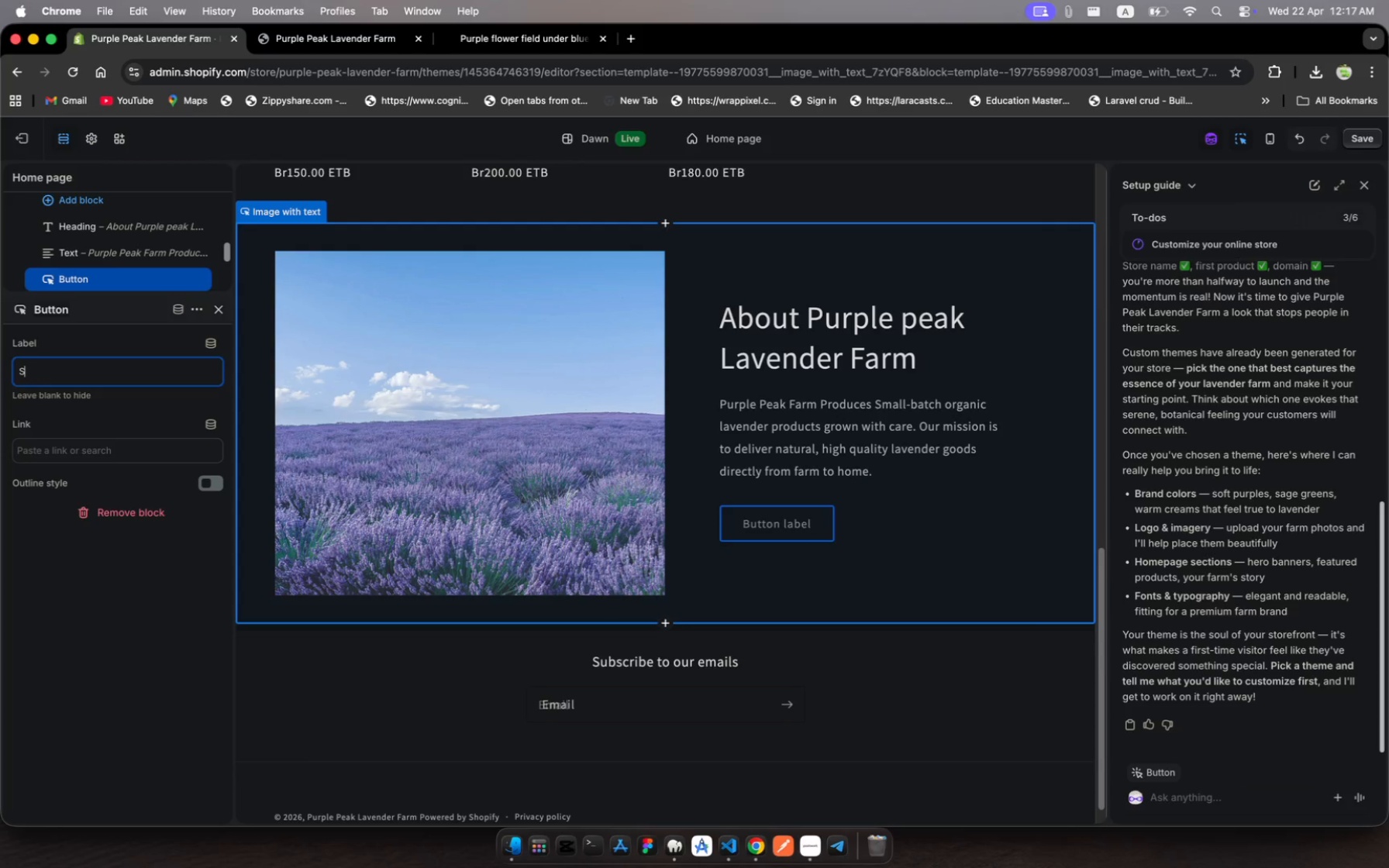 
type(Shop All)
 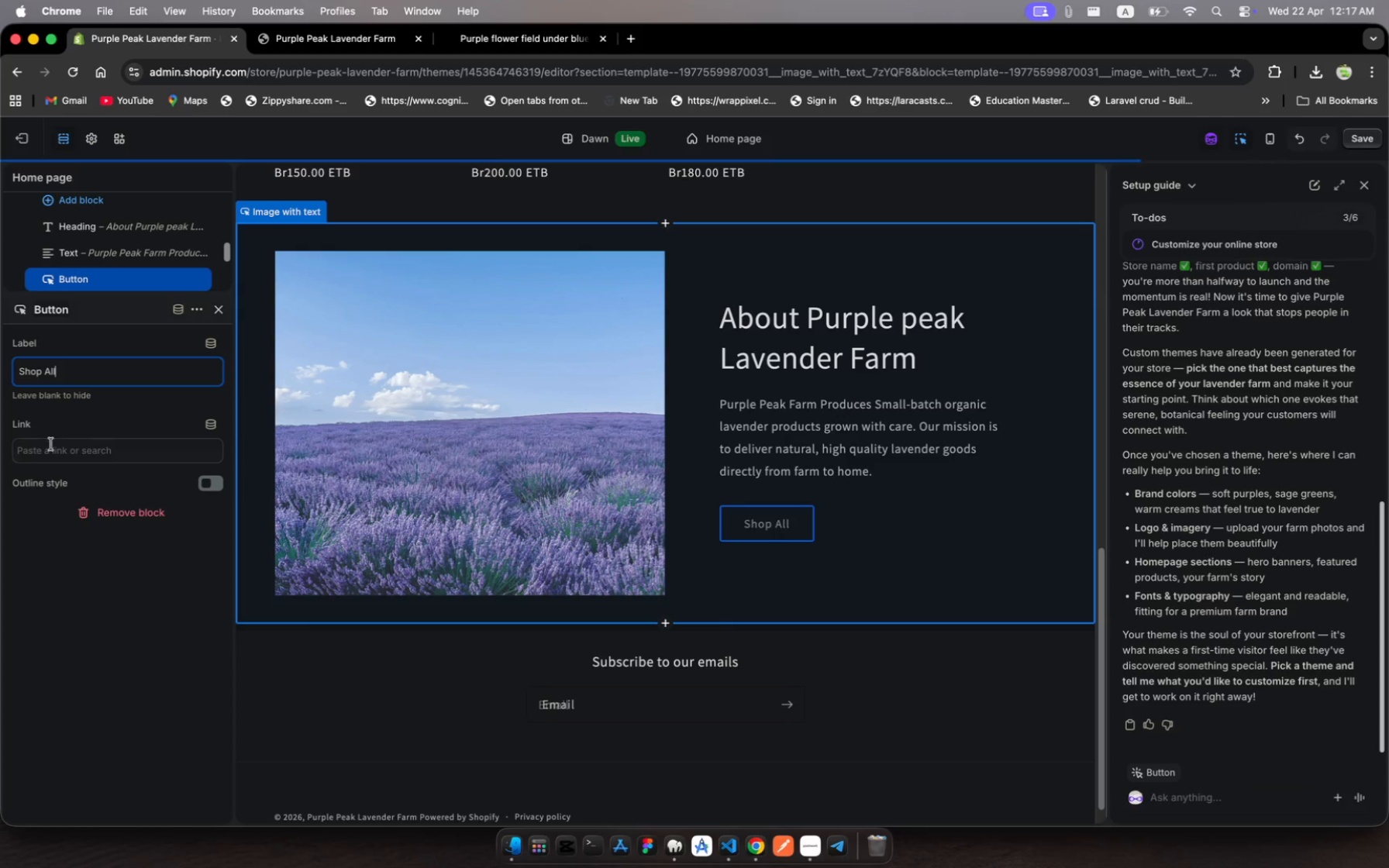 
key(Enter)
 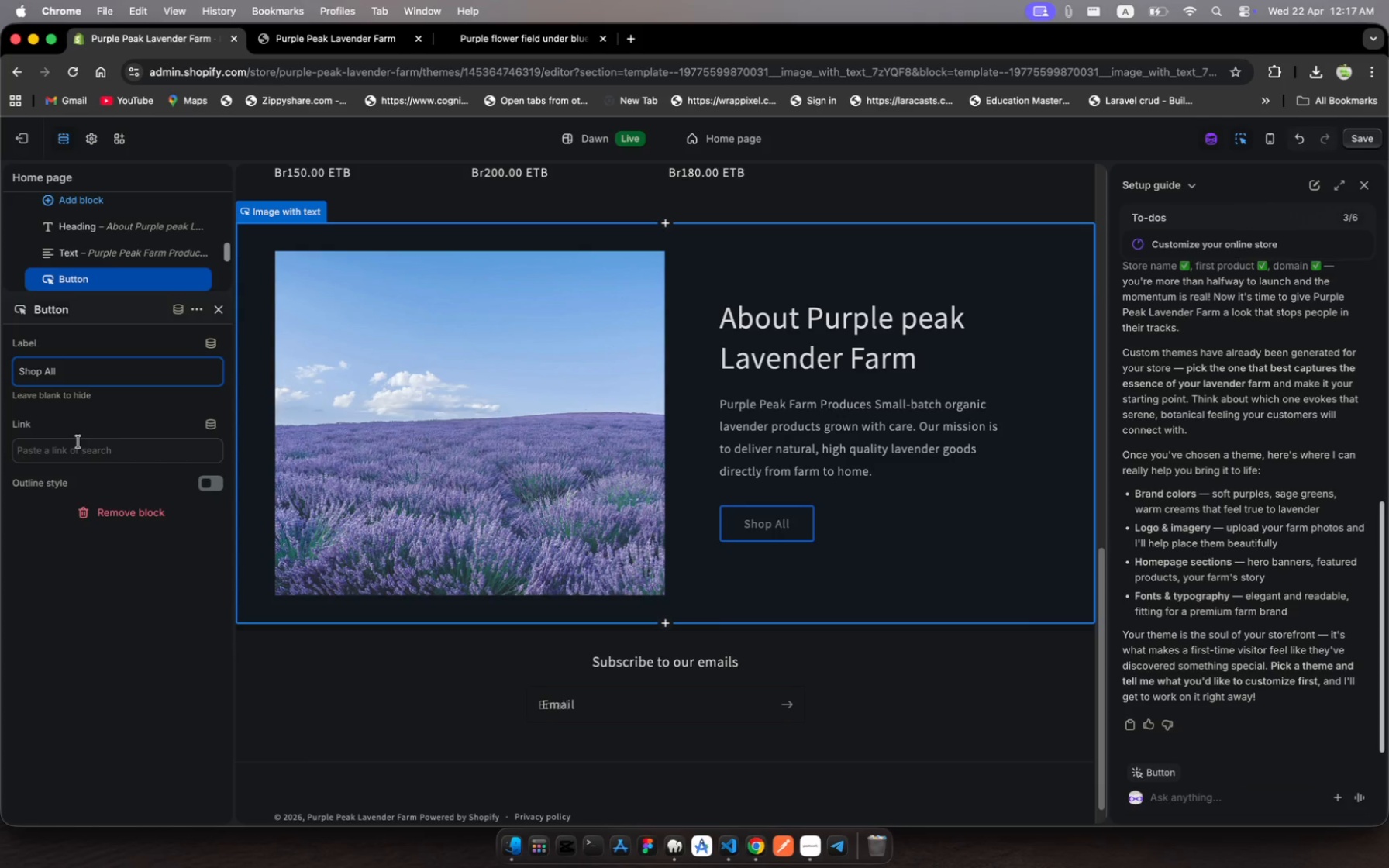 
left_click([78, 442])
 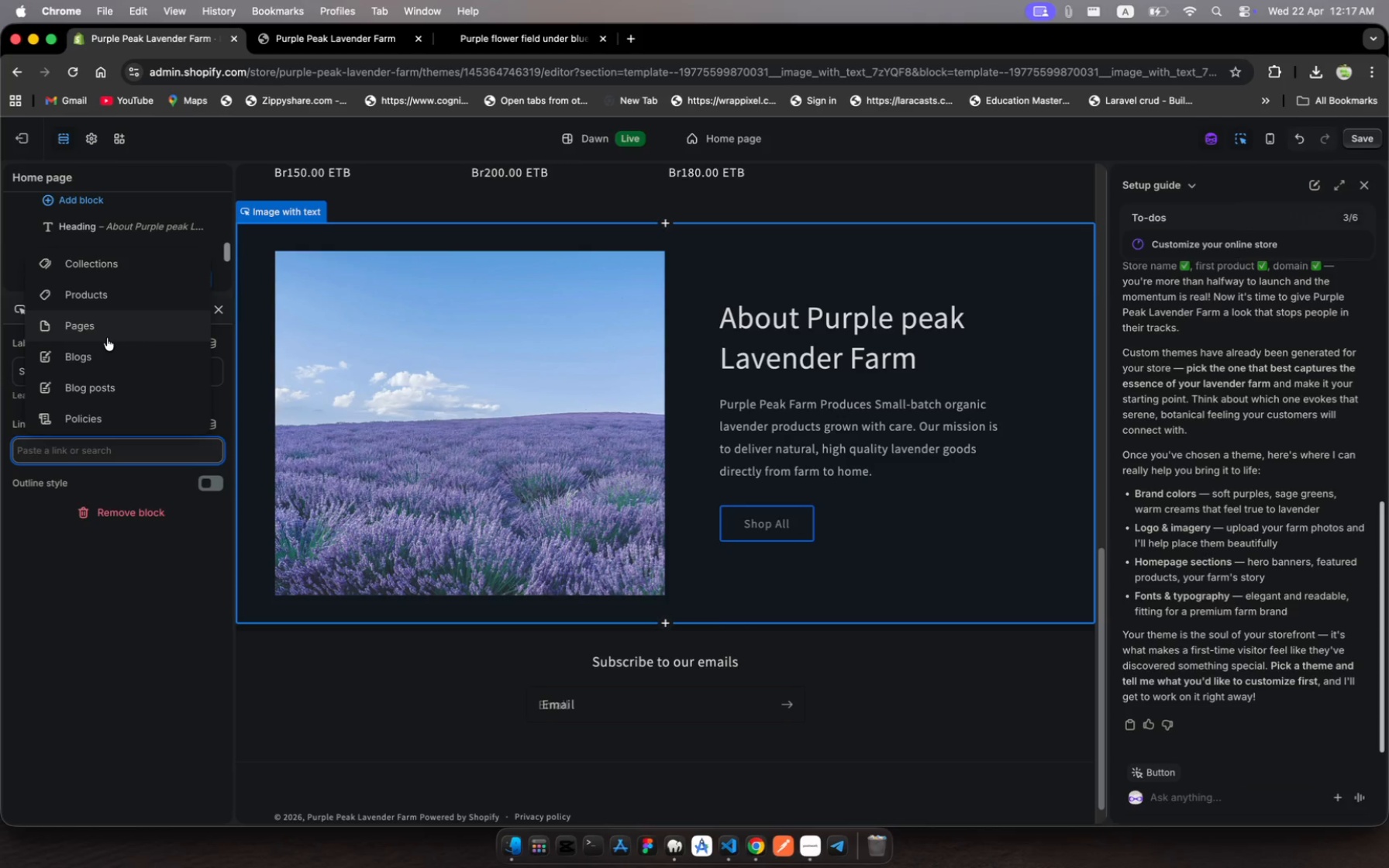 
scroll: coordinate [107, 337], scroll_direction: down, amount: 5.0
 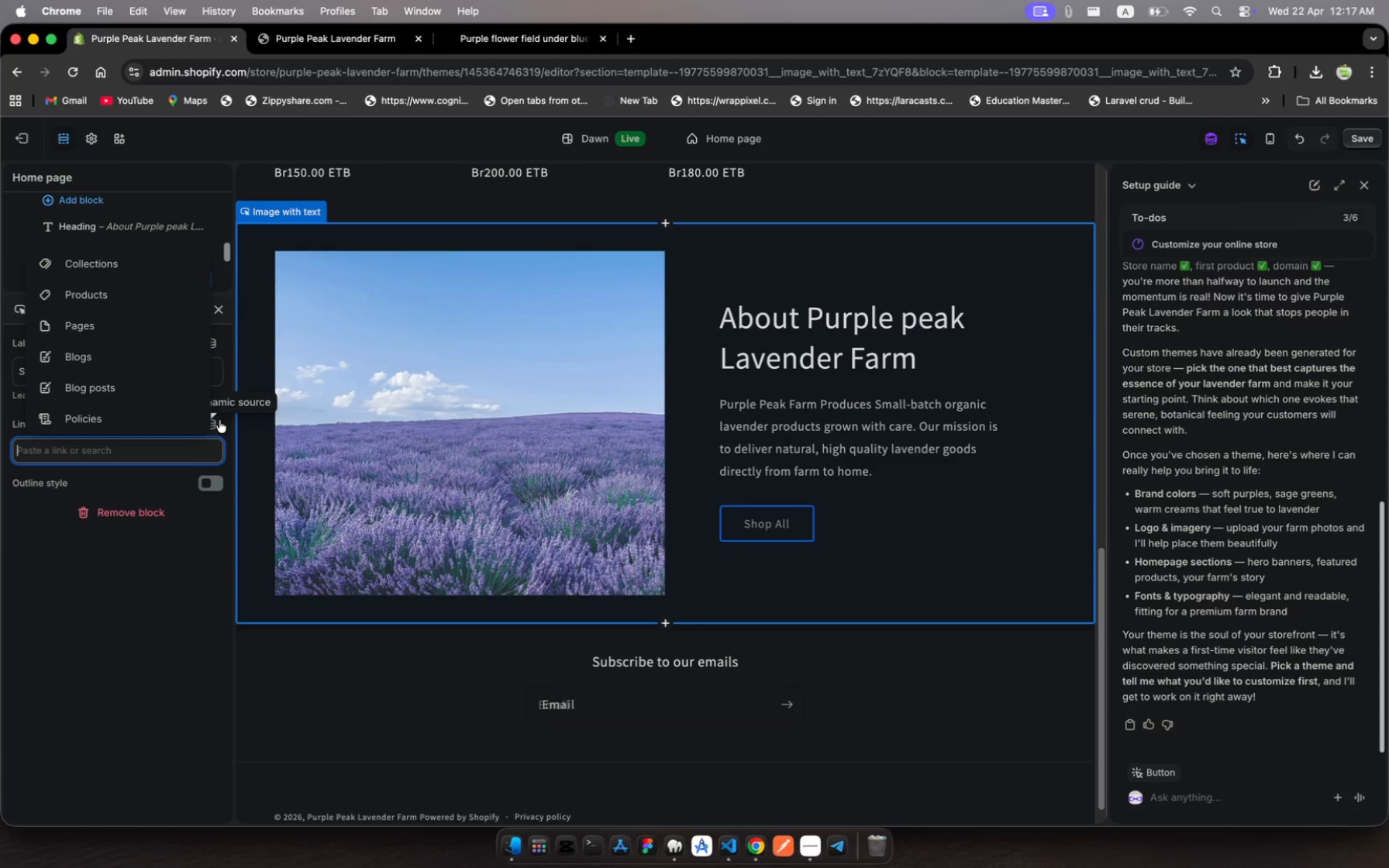 
left_click([219, 420])
 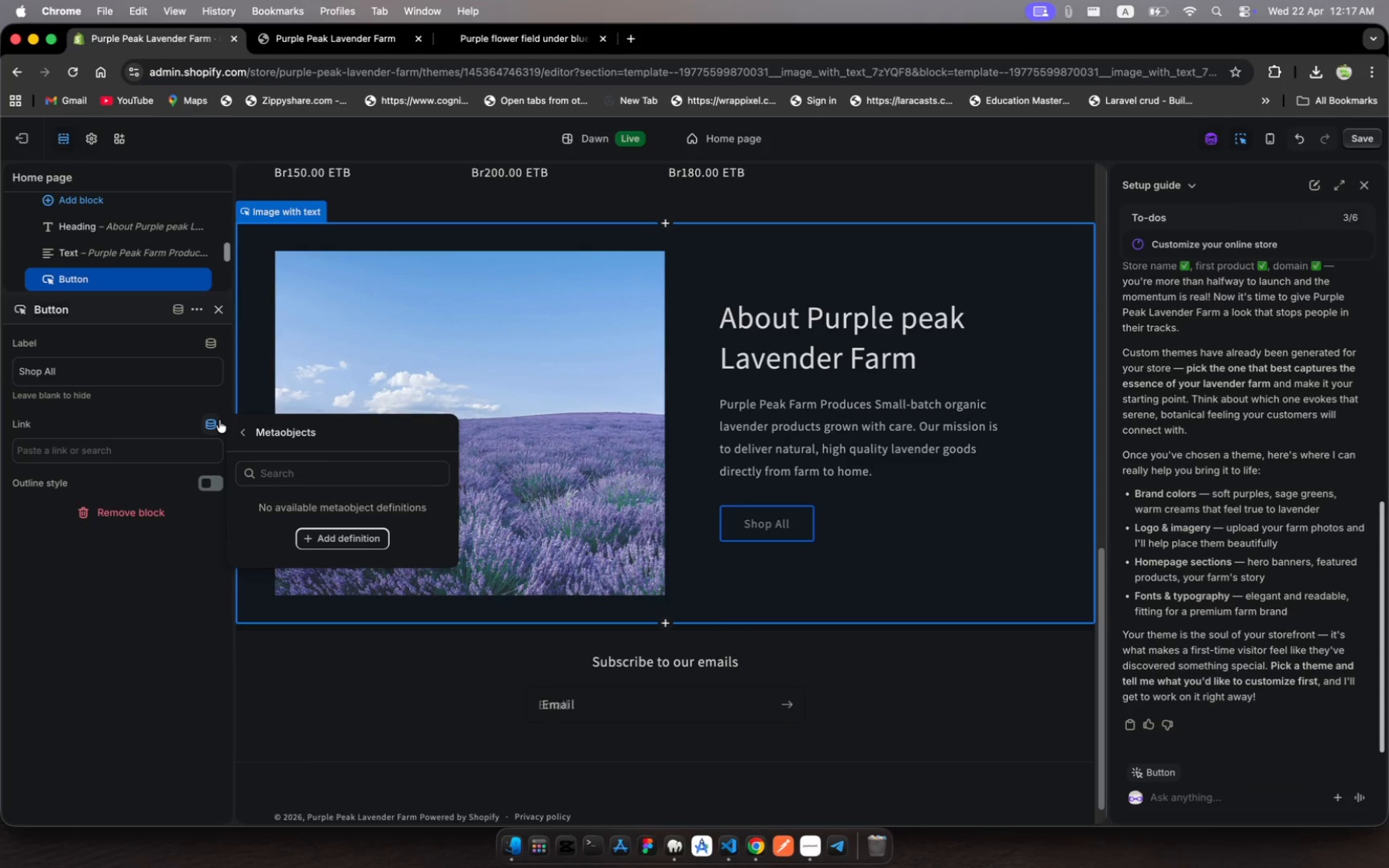 
wait(8.33)
 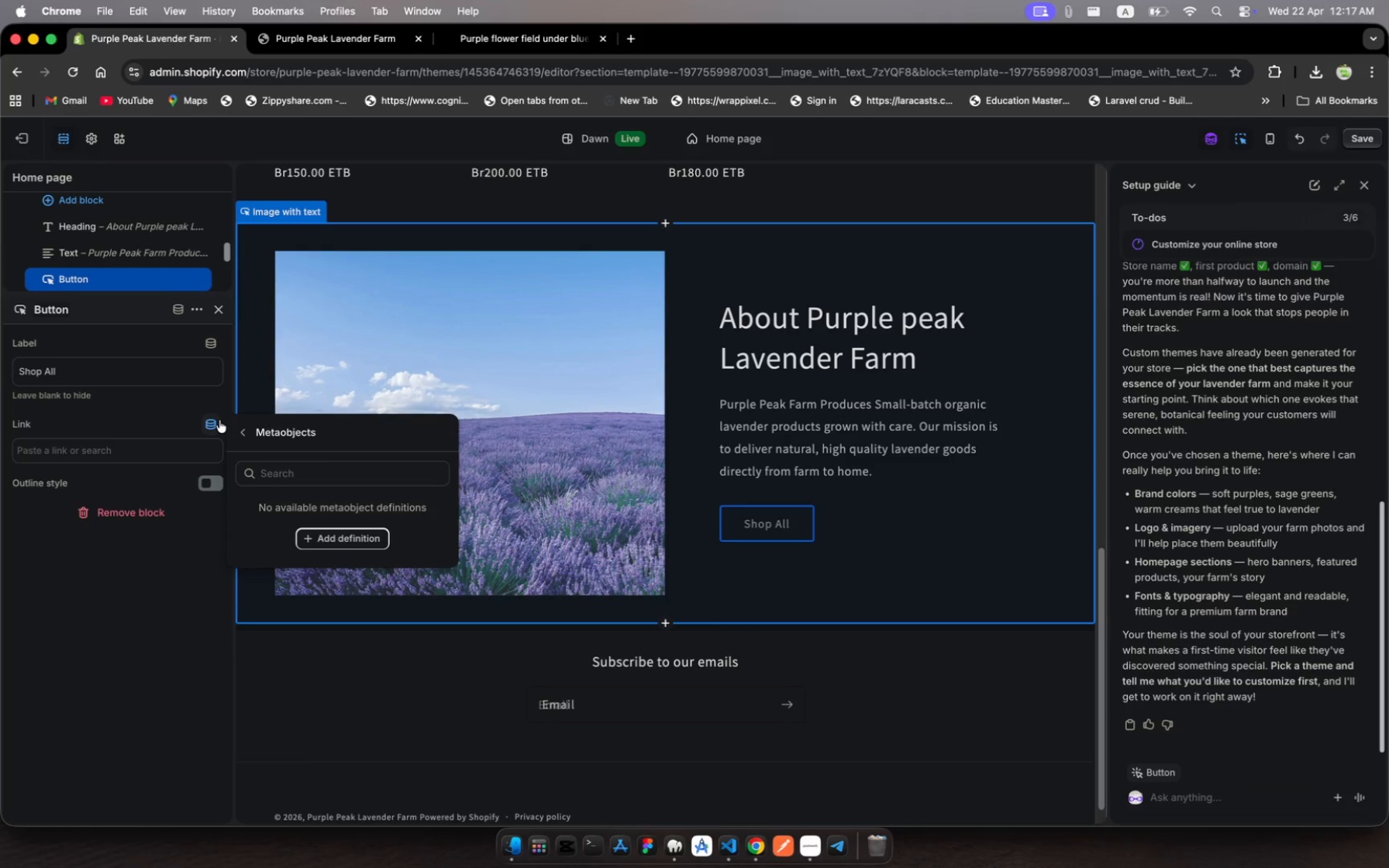 
left_click([625, 668])
 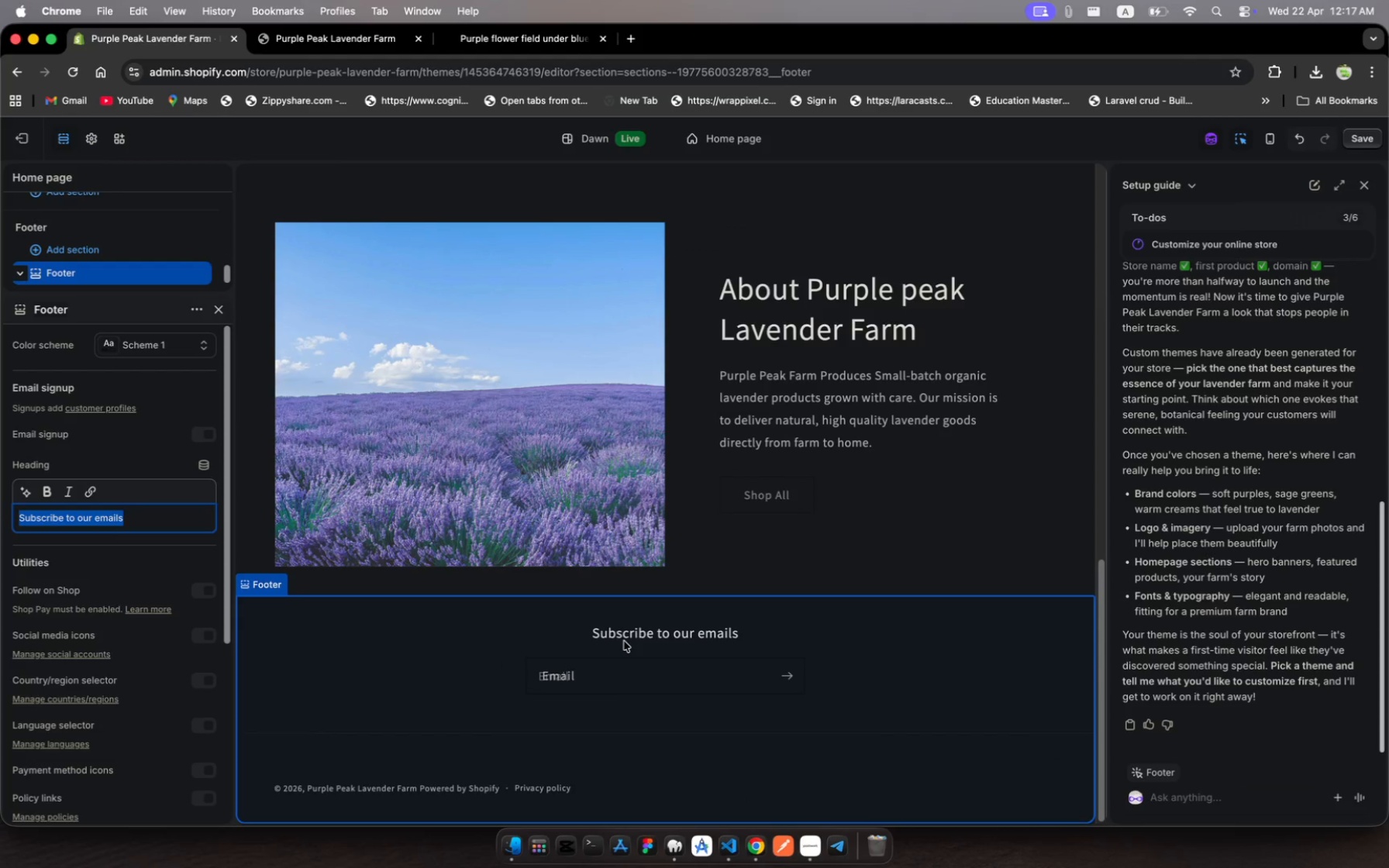 
left_click([624, 641])
 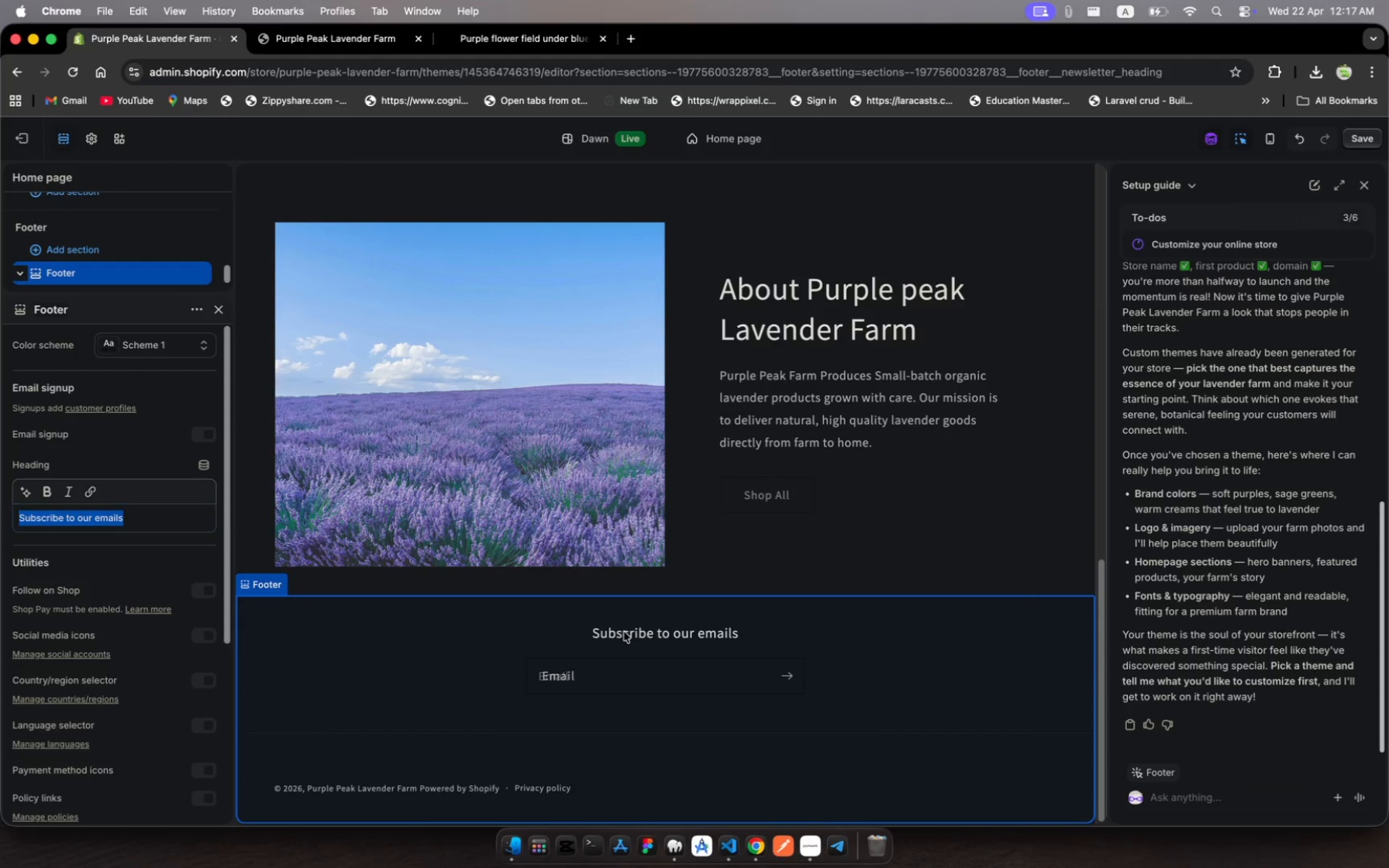 
left_click([624, 632])
 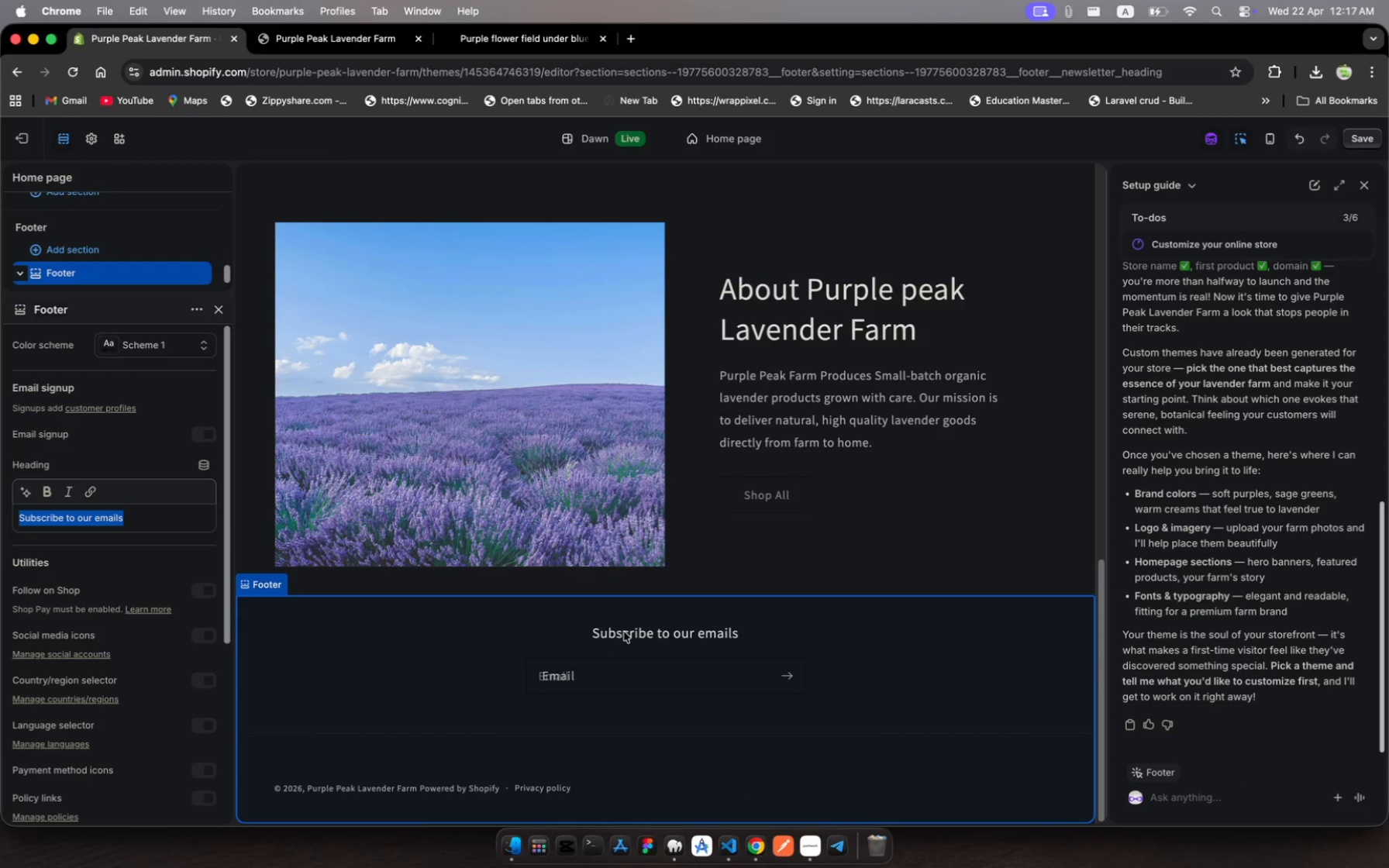 
left_click([624, 632])
 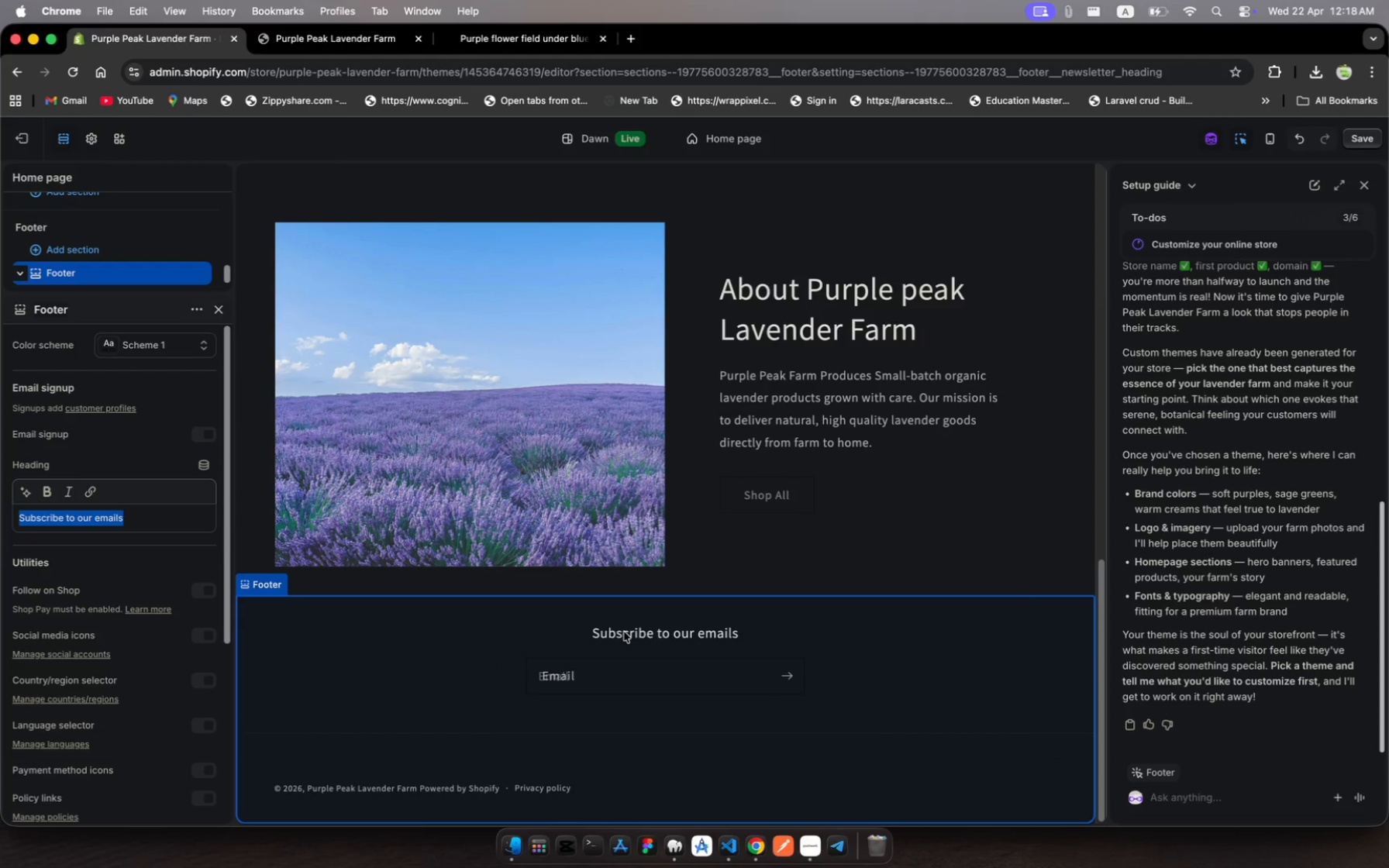 
left_click([624, 632])
 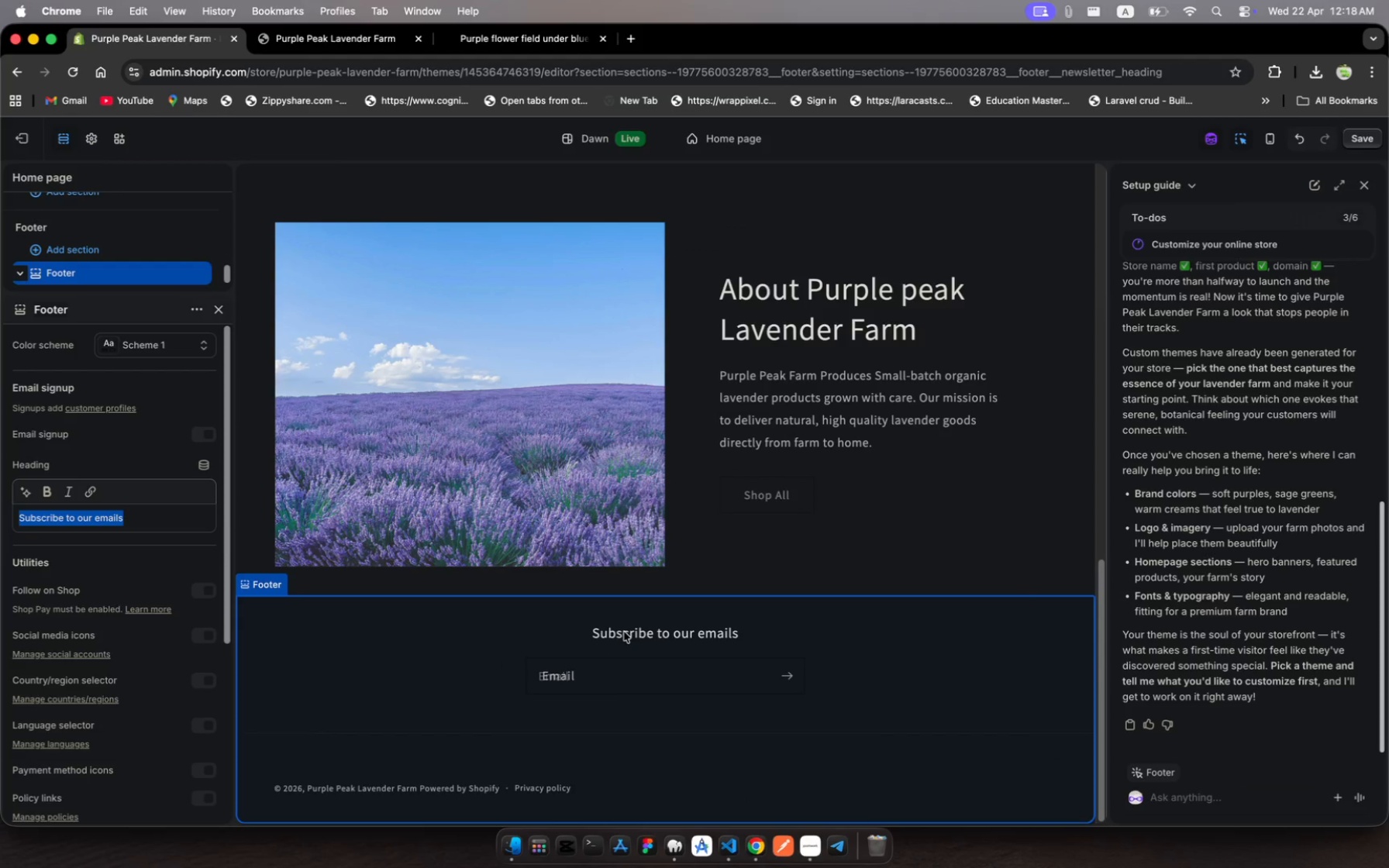 
left_click([624, 632])
 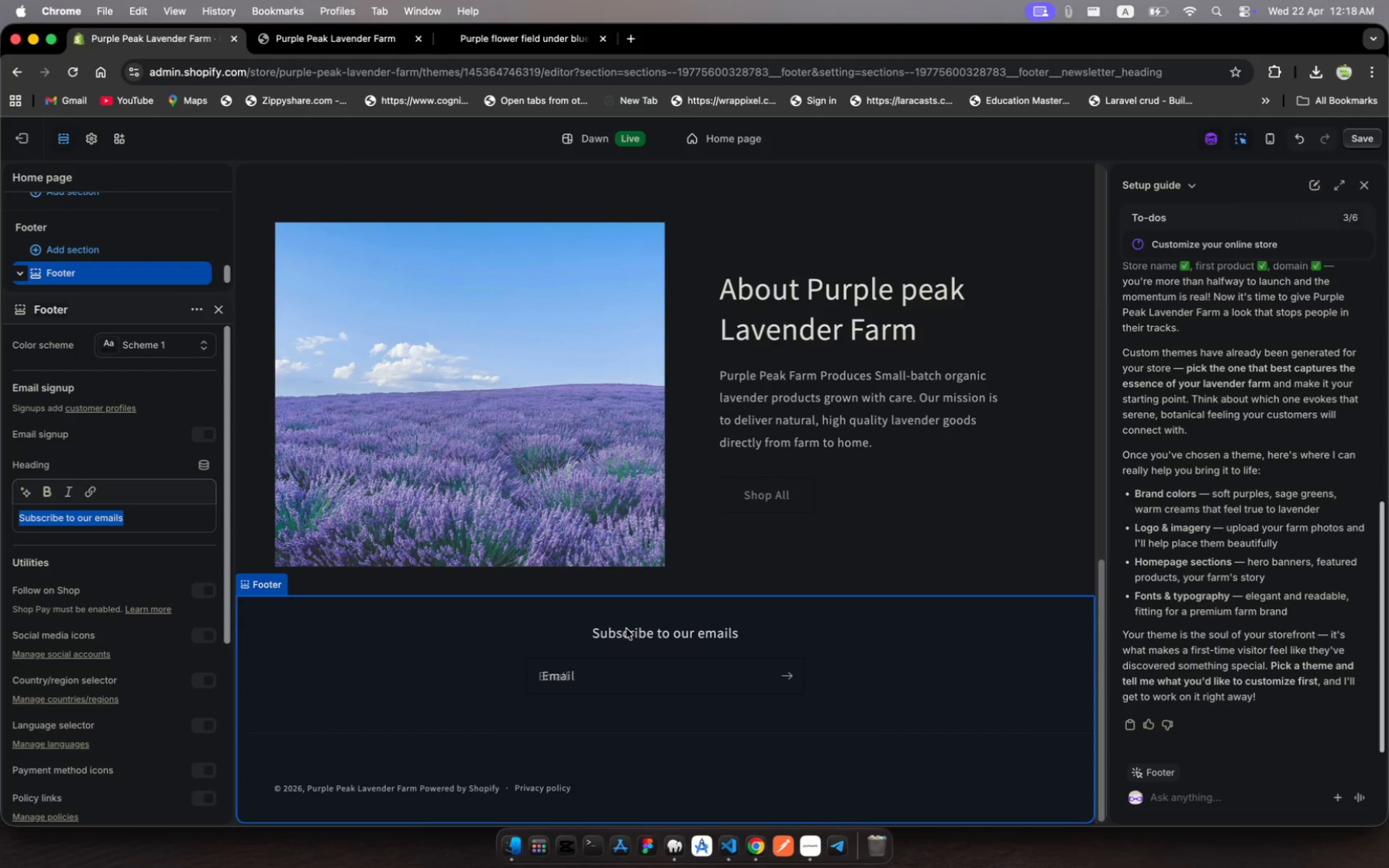 
left_click([638, 629])
 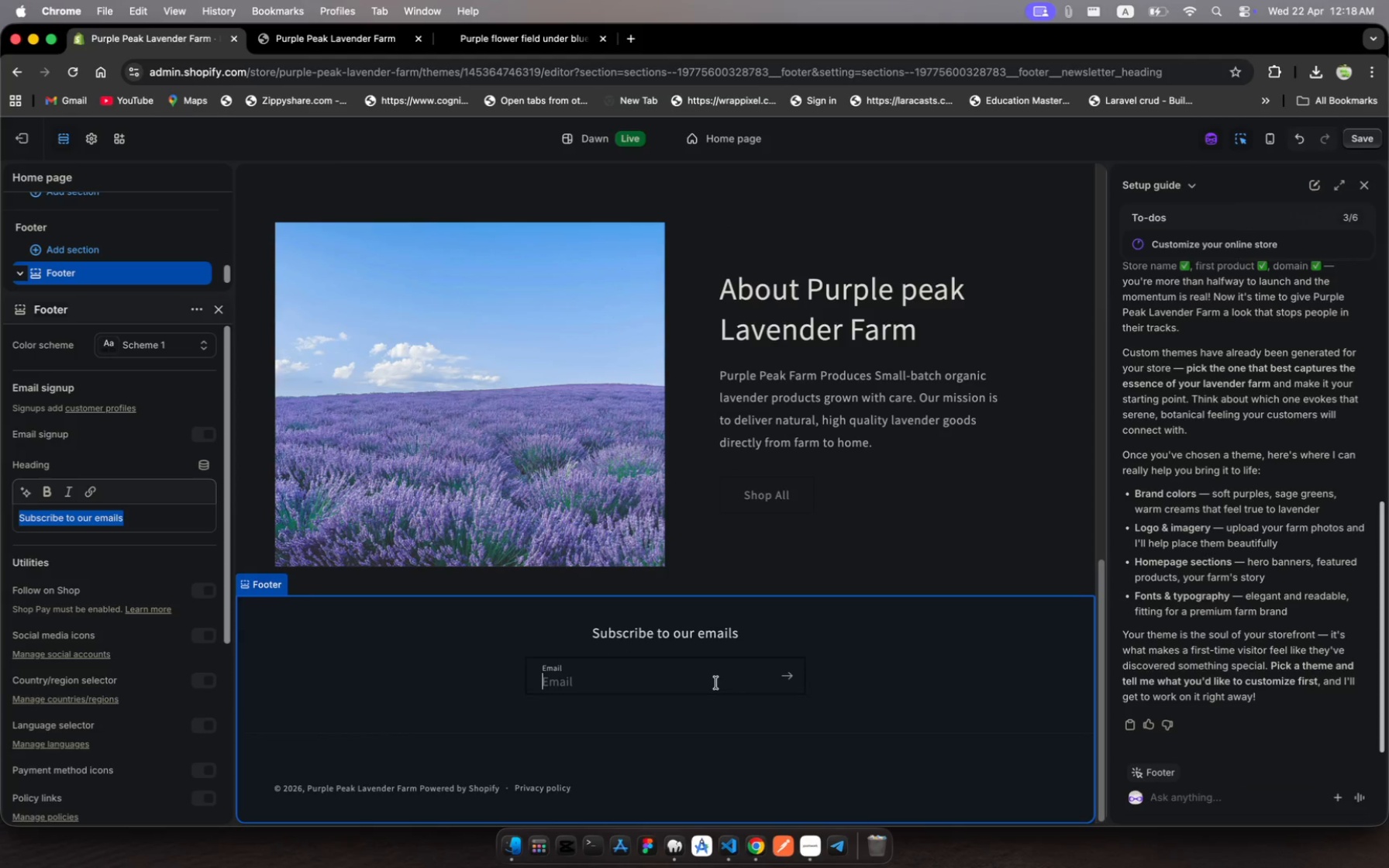 
left_click([716, 683])
 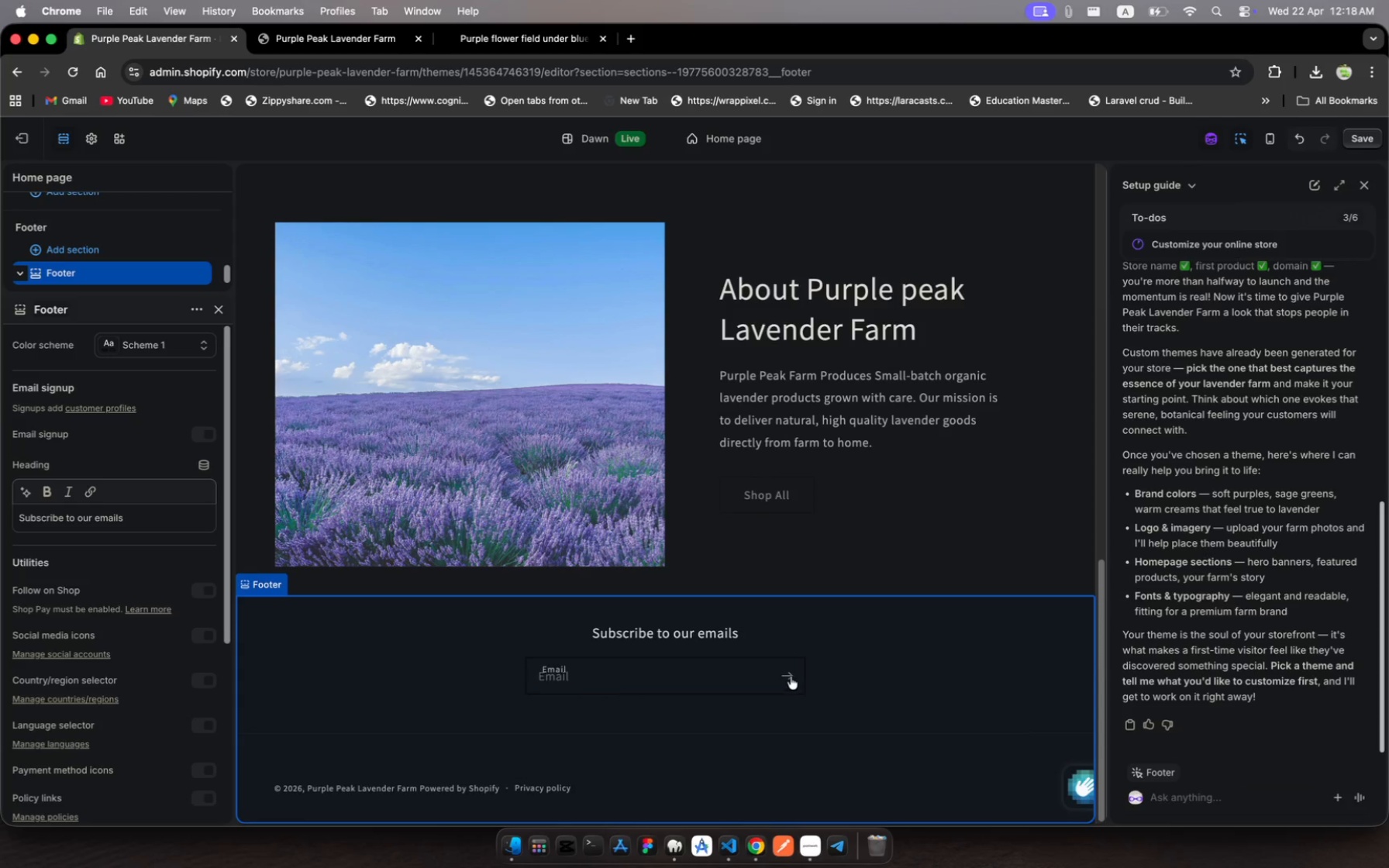 
left_click([791, 677])
 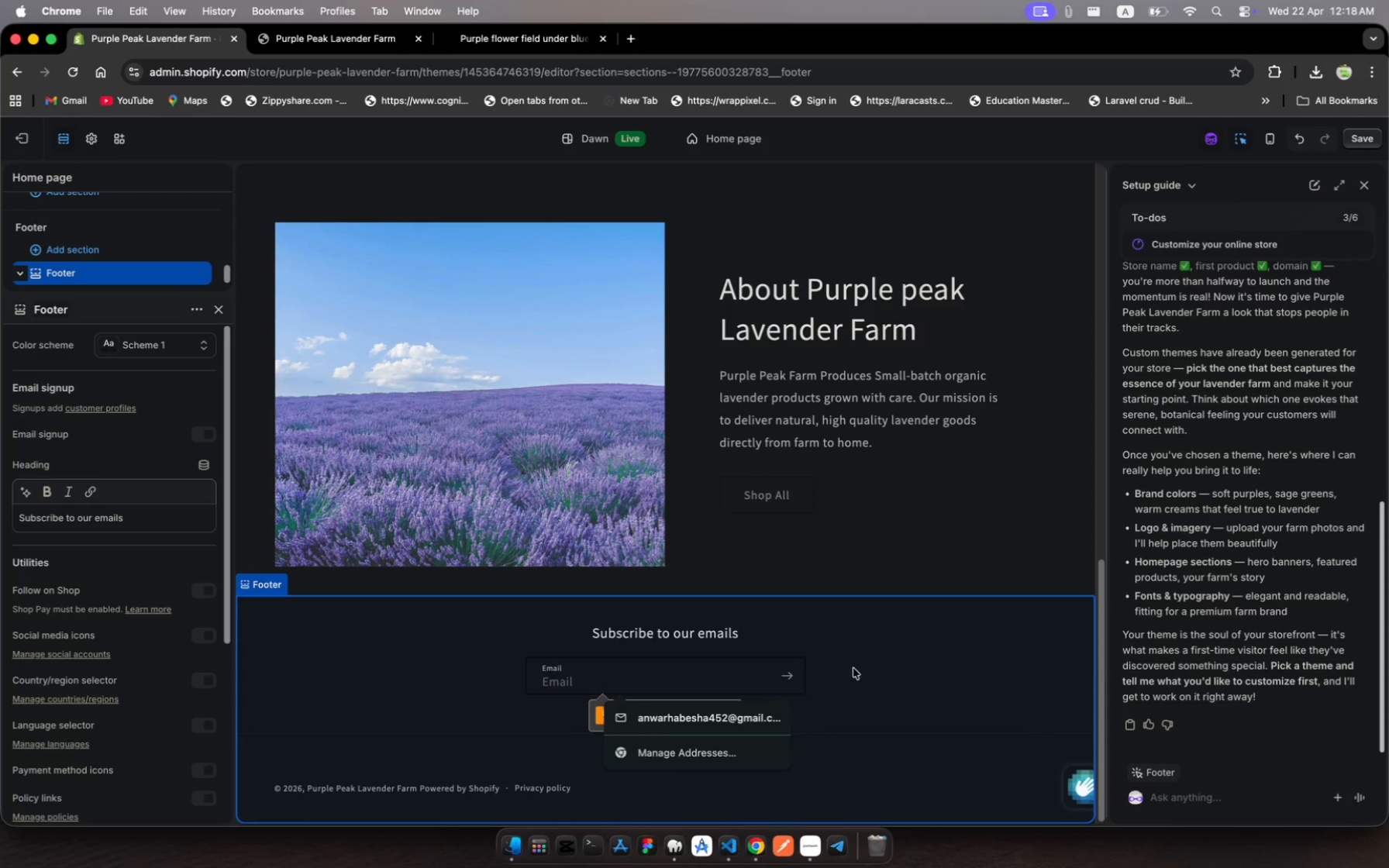 
left_click([853, 668])
 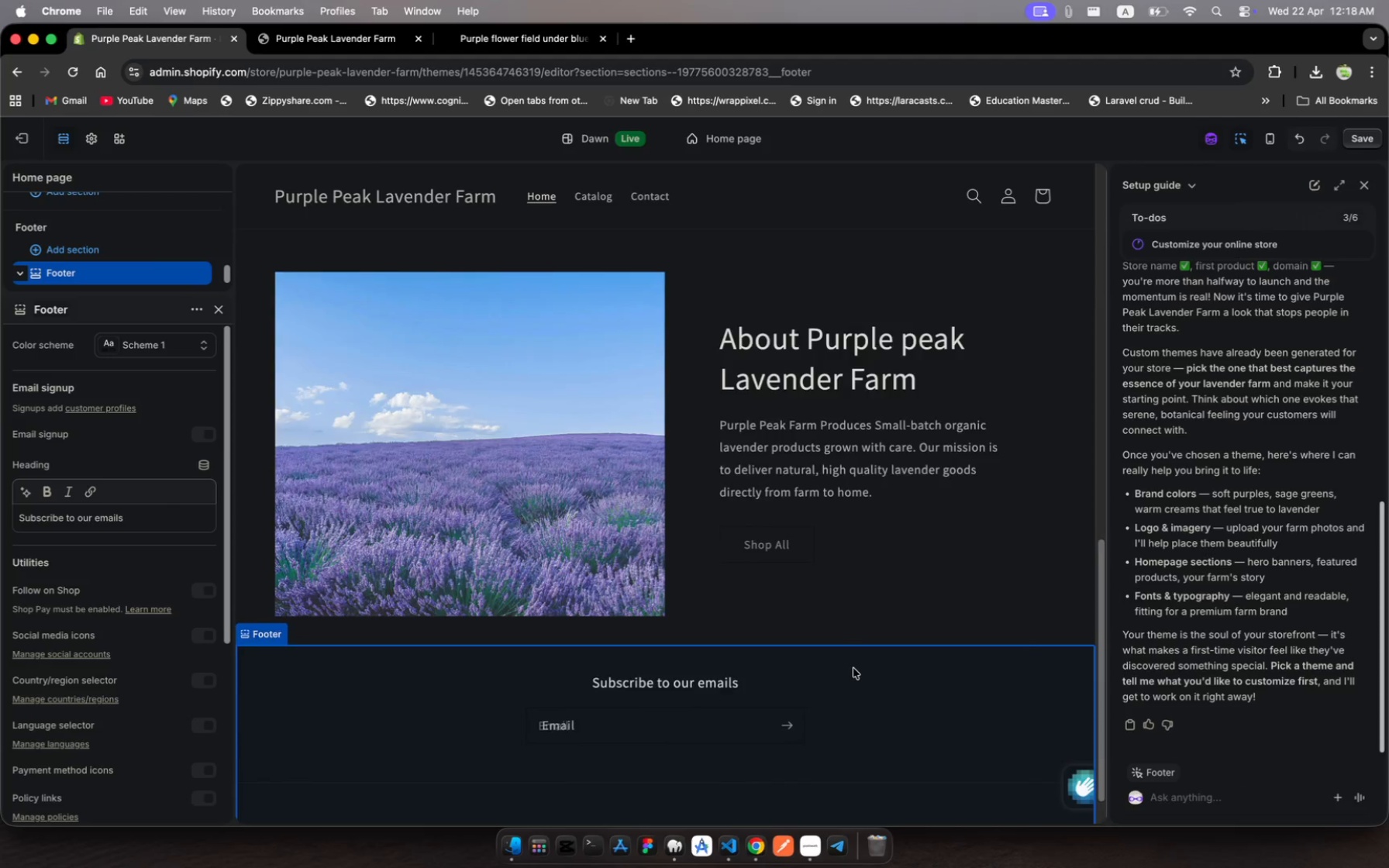 
scroll: coordinate [853, 668], scroll_direction: up, amount: 23.0
 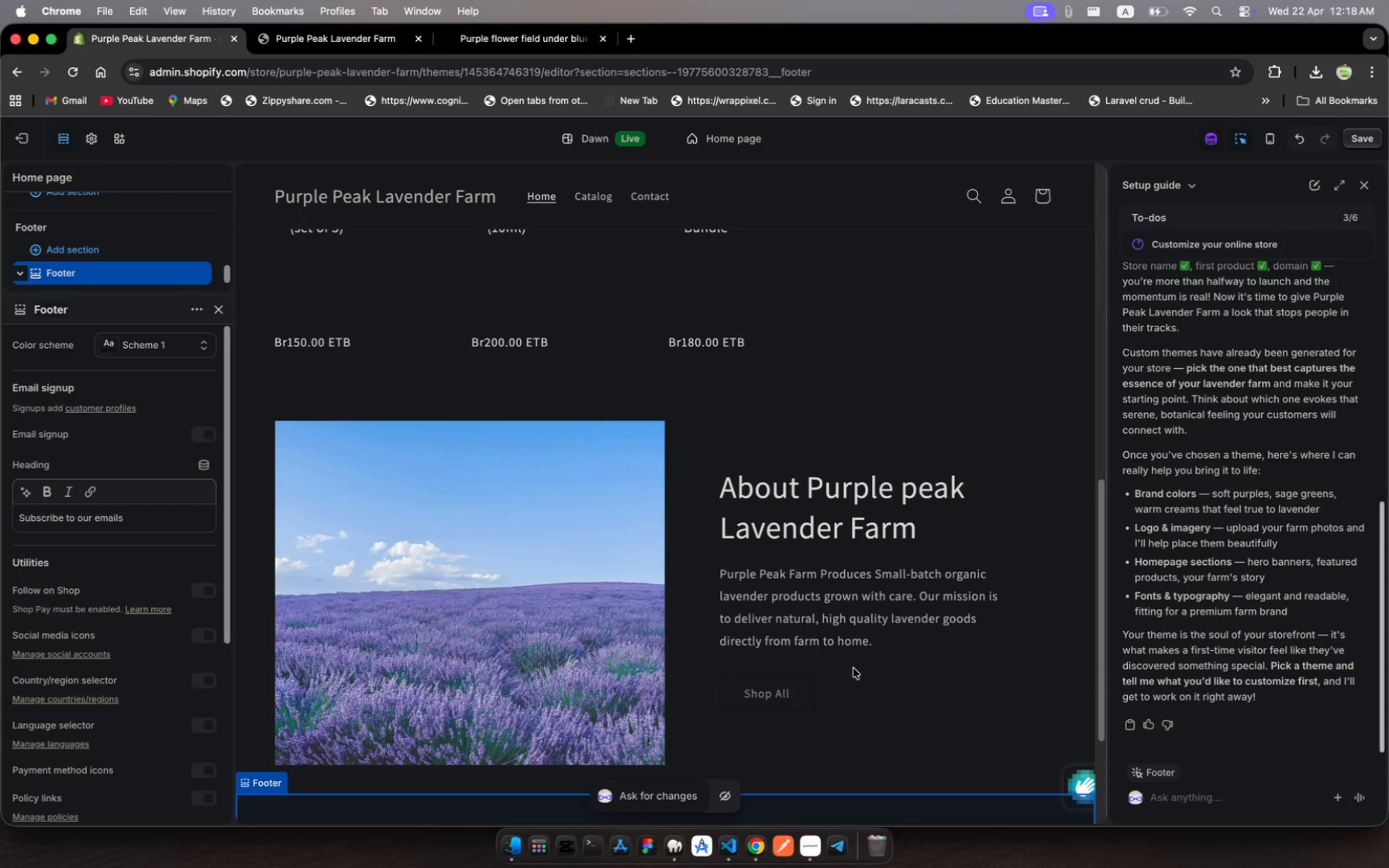 
wait(6.1)
 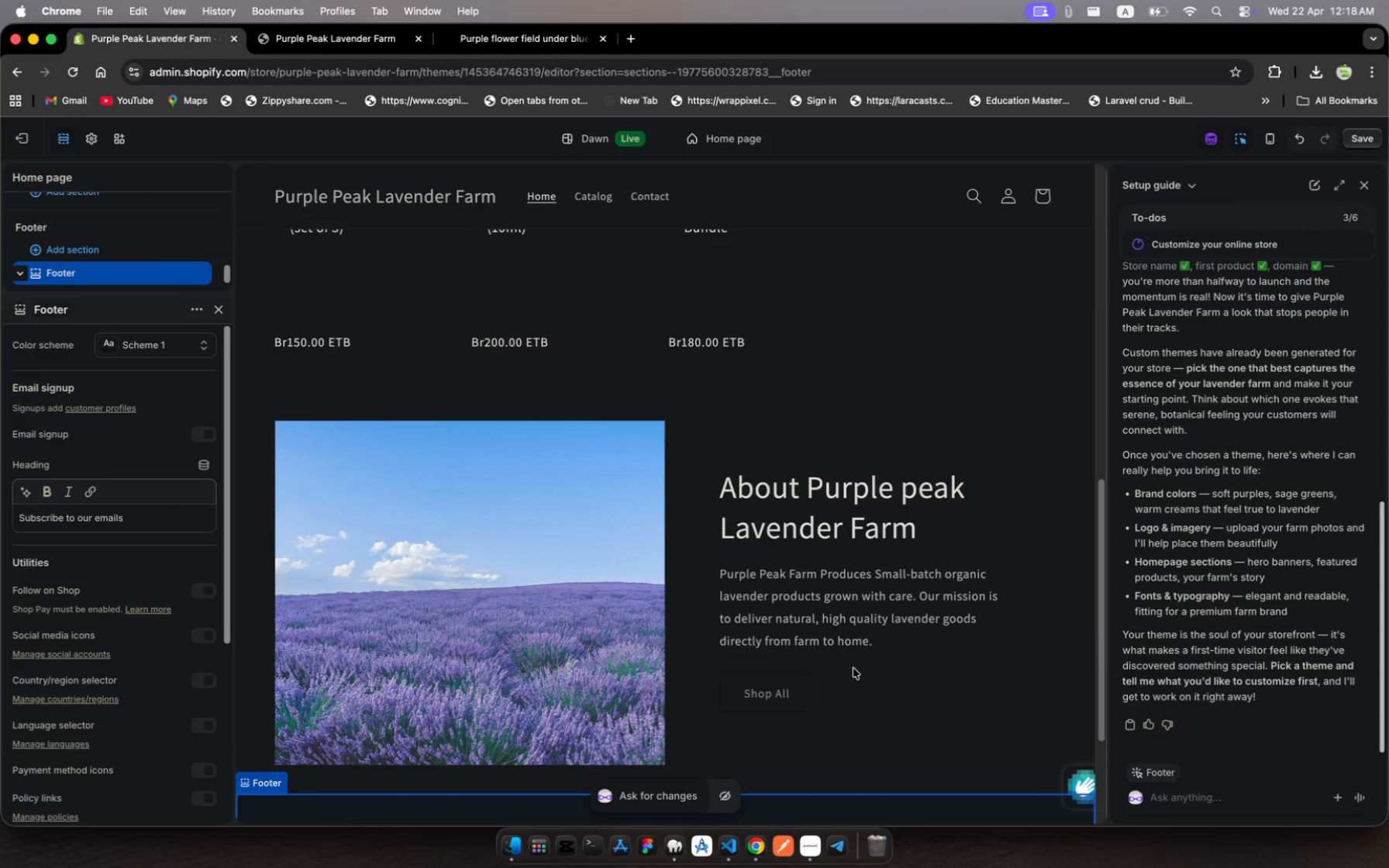 
scroll: coordinate [853, 668], scroll_direction: up, amount: 57.0
 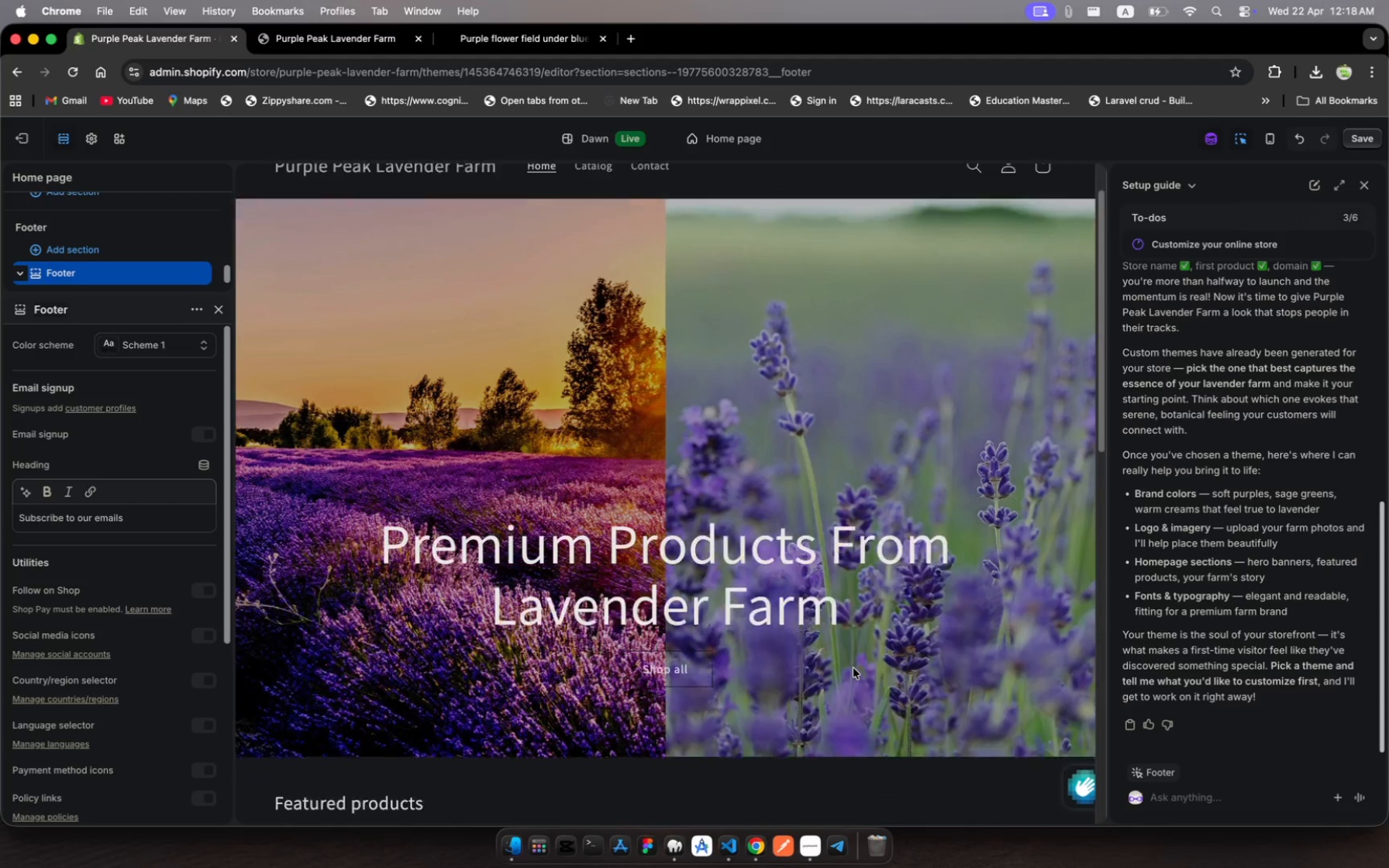 
scroll: coordinate [853, 668], scroll_direction: down, amount: 32.0
 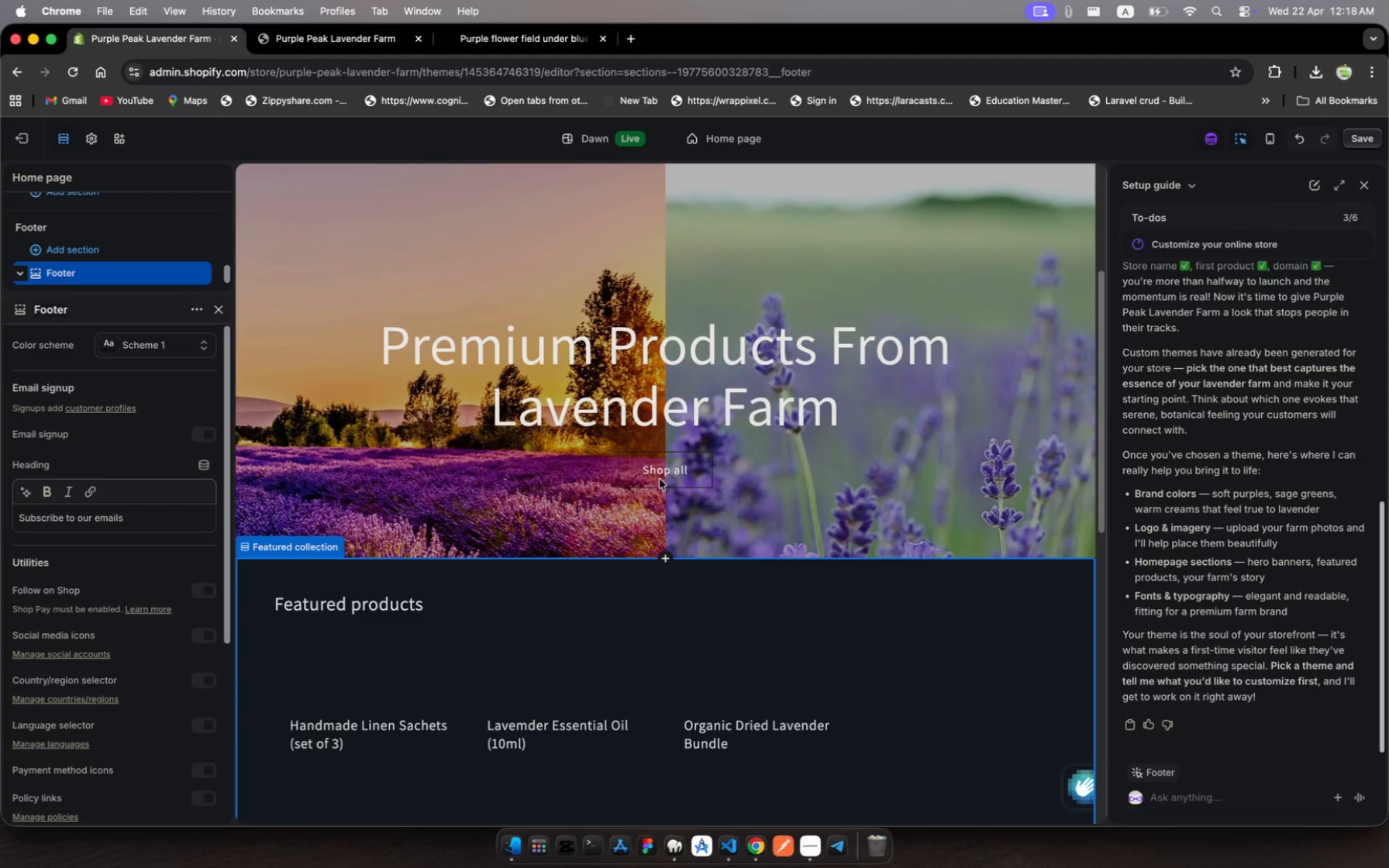 
left_click([660, 476])
 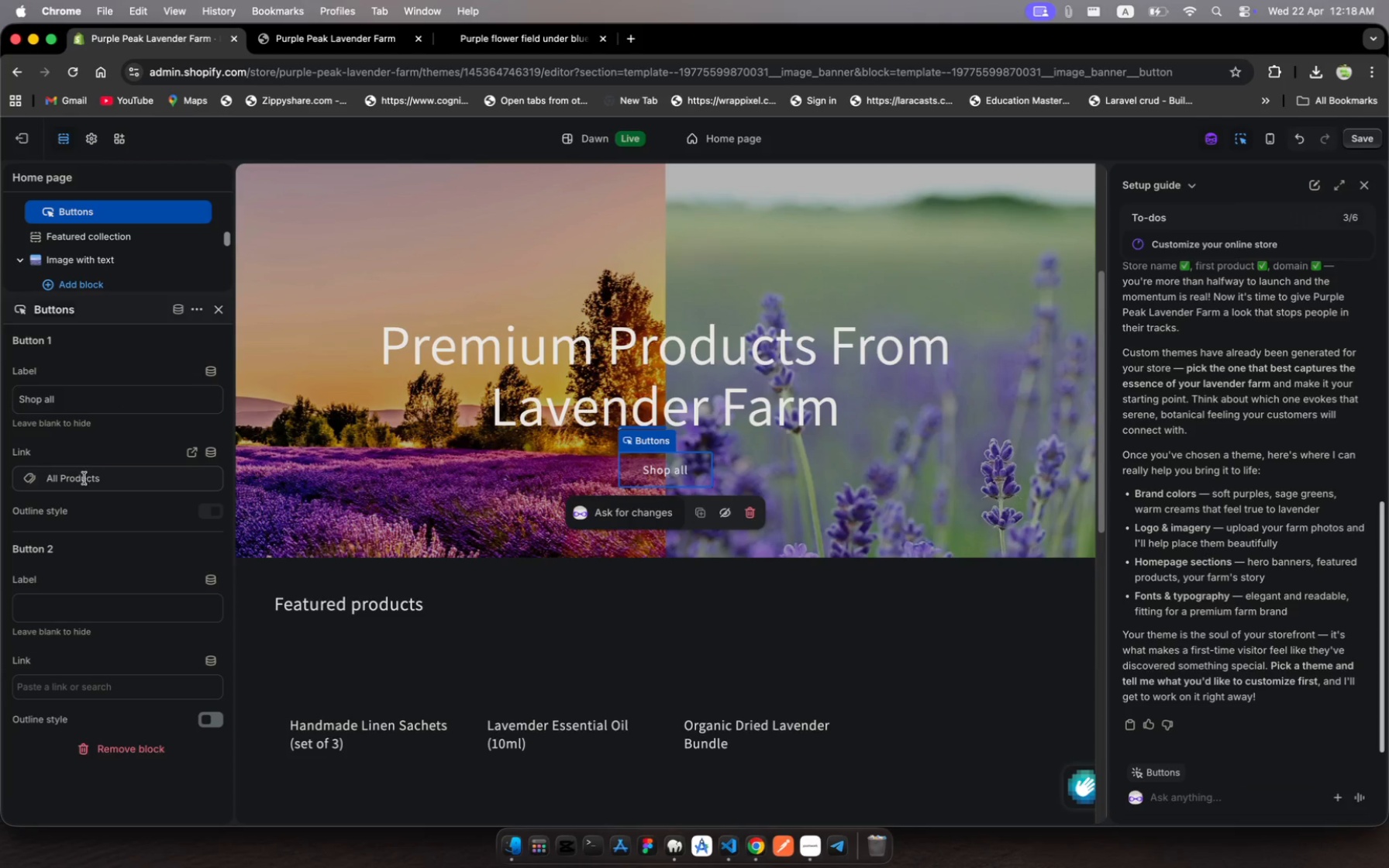 
left_click([87, 479])
 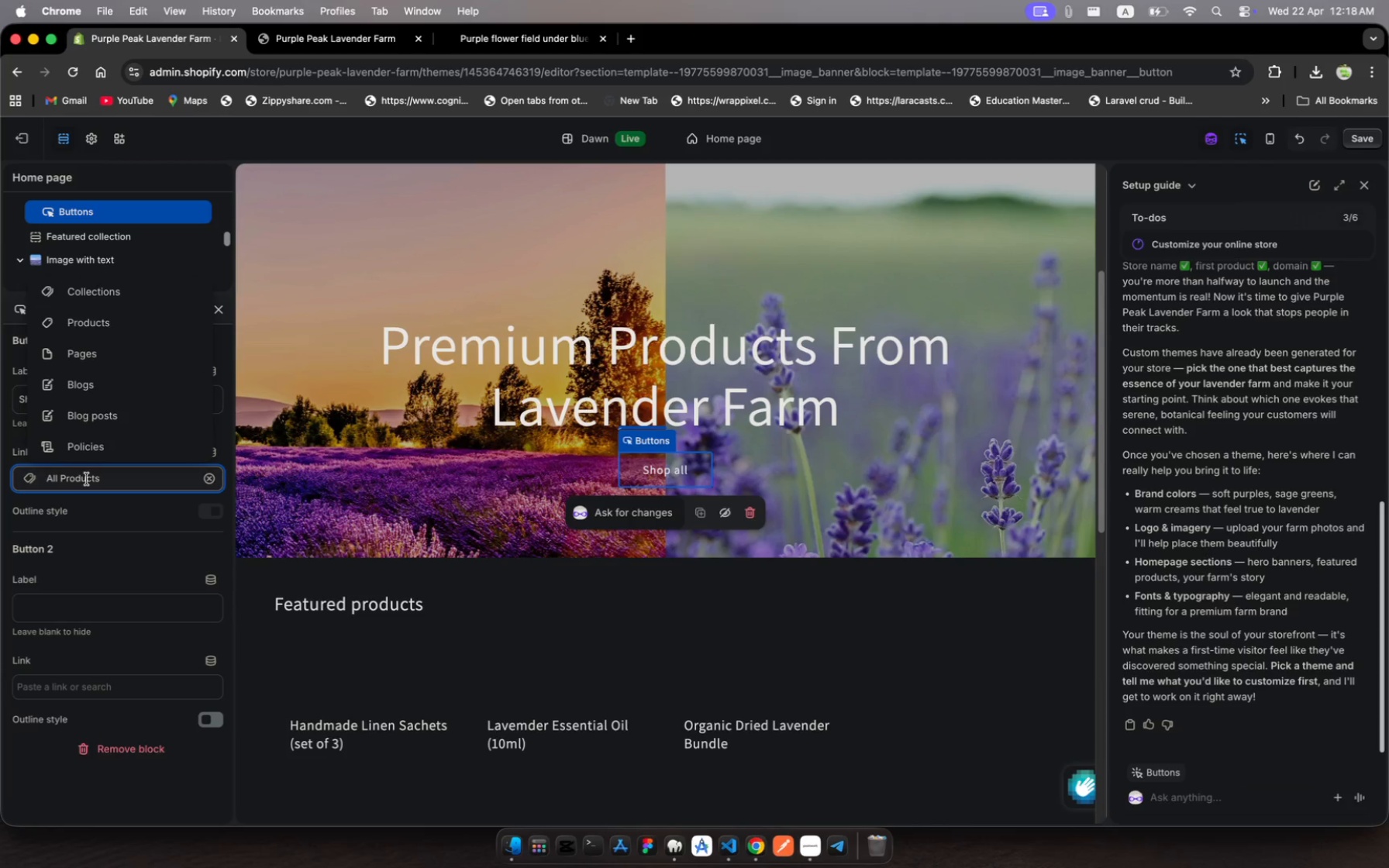 
left_click([87, 479])
 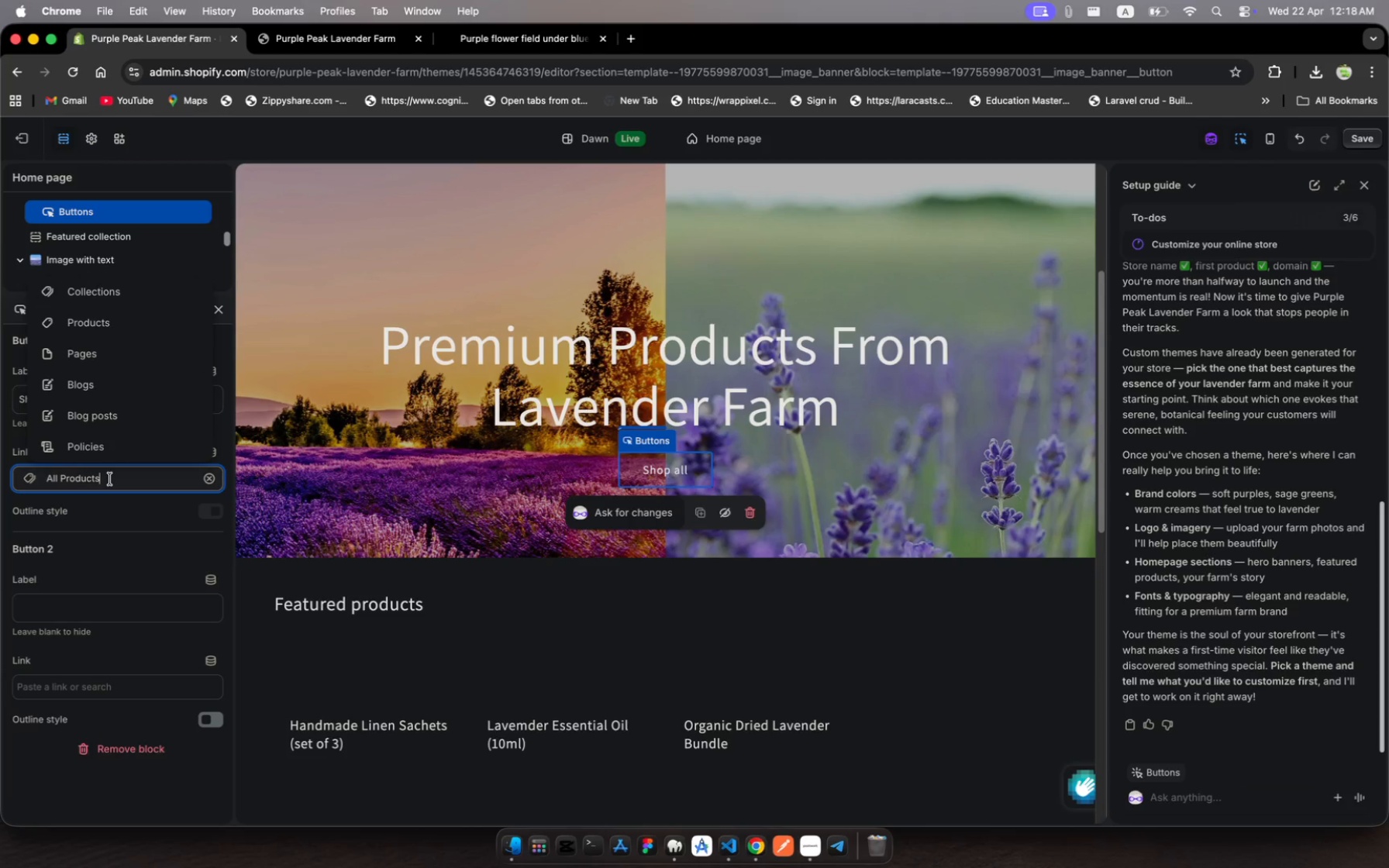 
left_click([110, 479])
 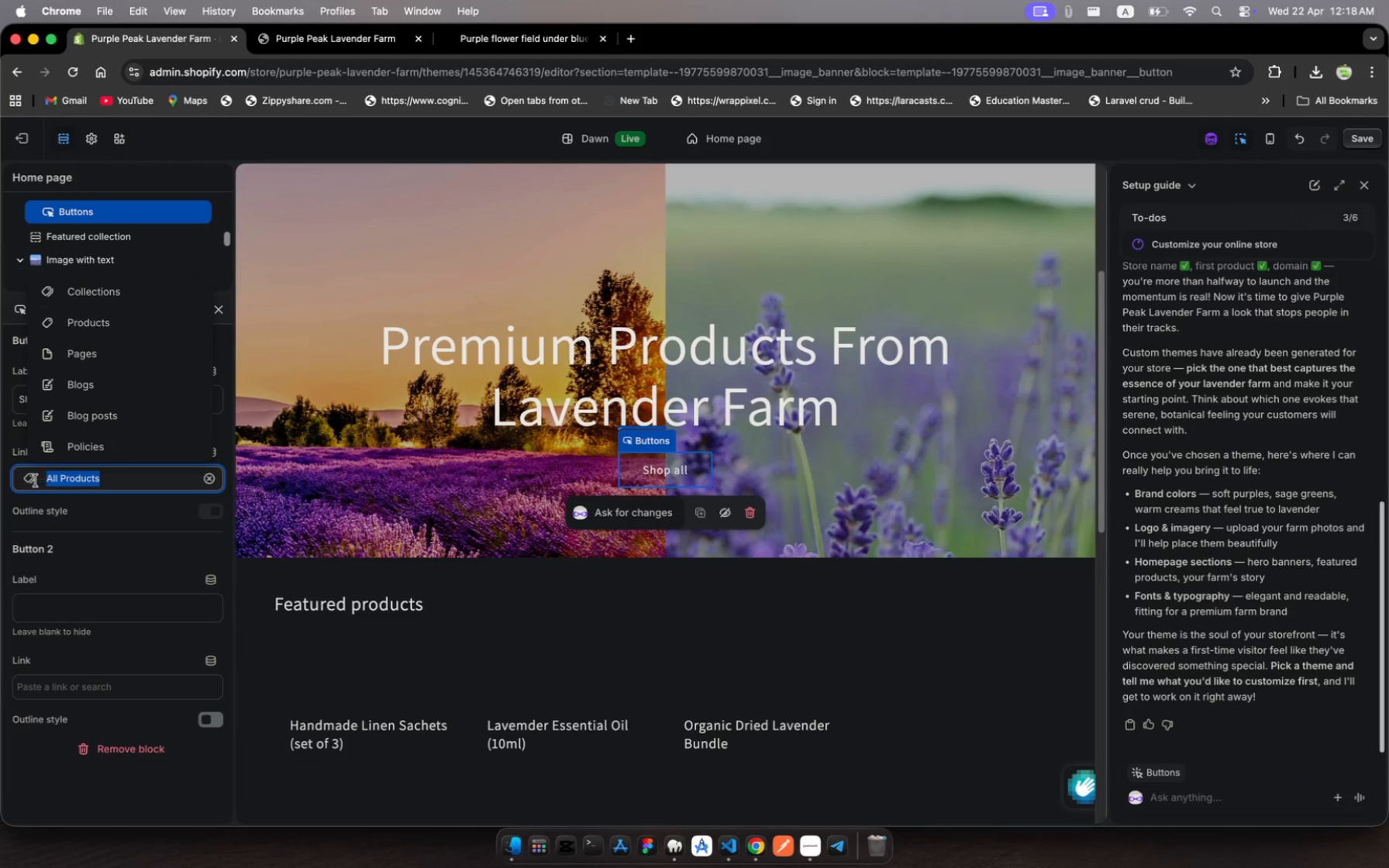 
left_click_drag(start_coordinate=[110, 479], to_coordinate=[35, 480])
 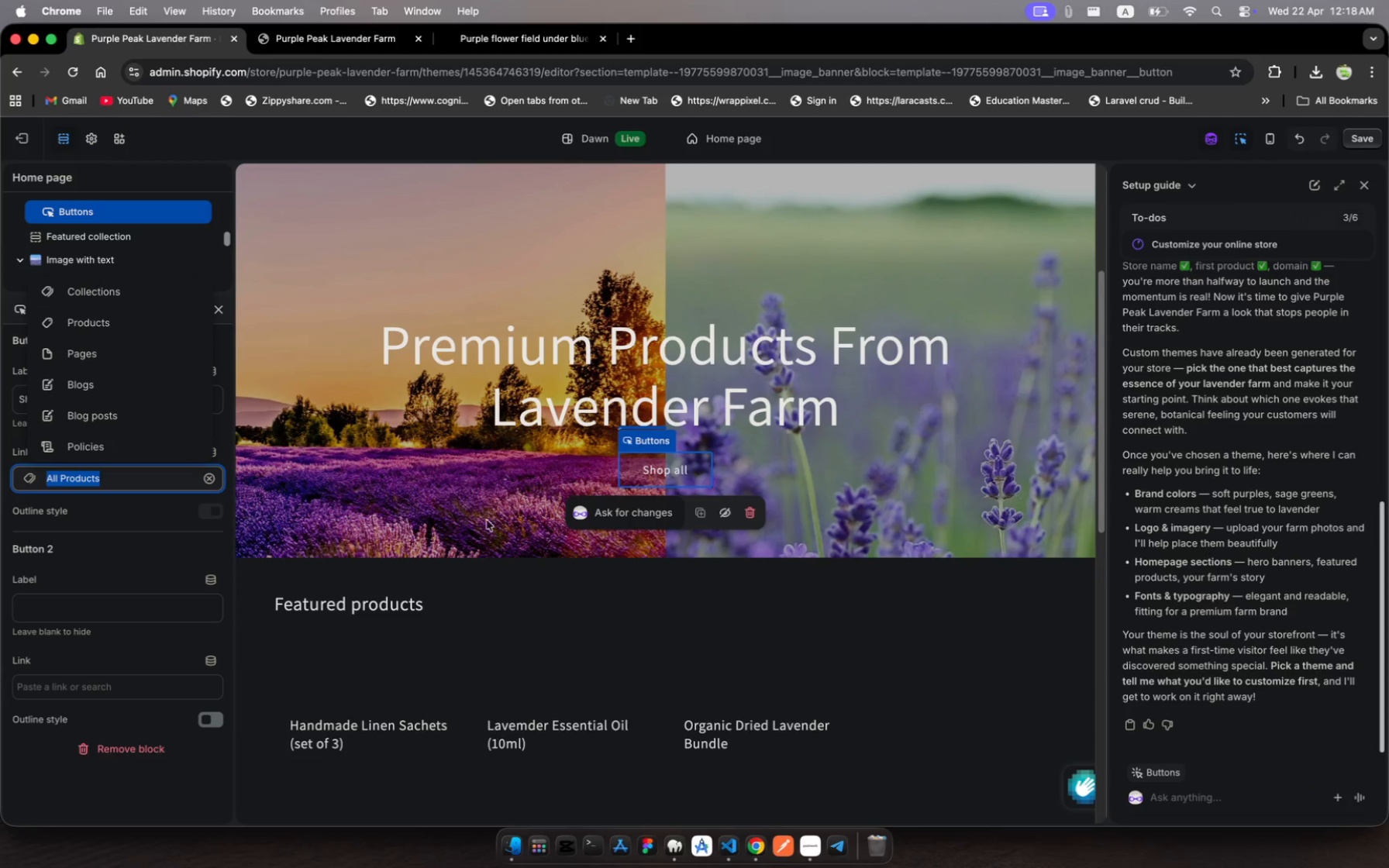 
key(Meta+C)
 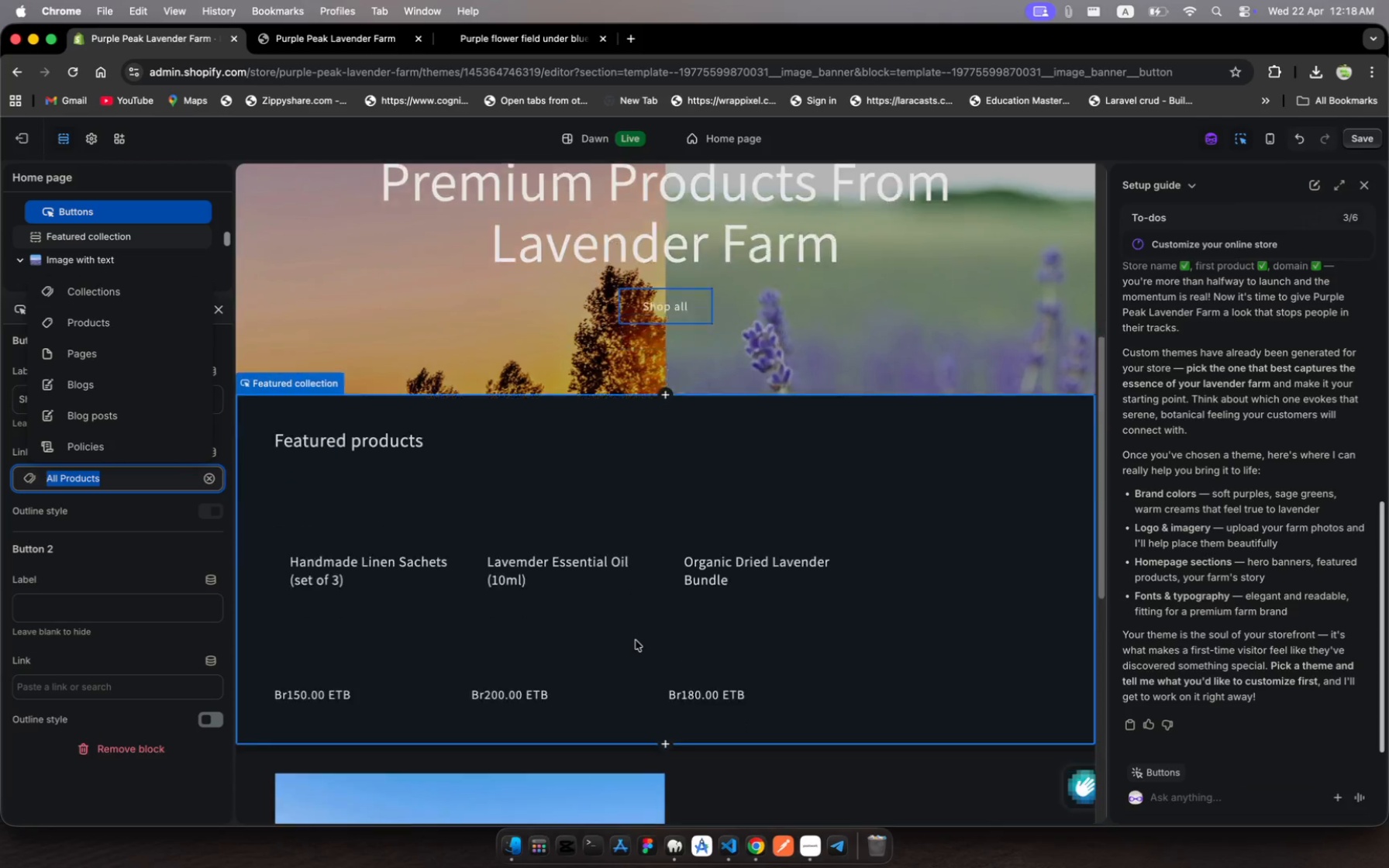 
scroll: coordinate [636, 640], scroll_direction: down, amount: 66.0
 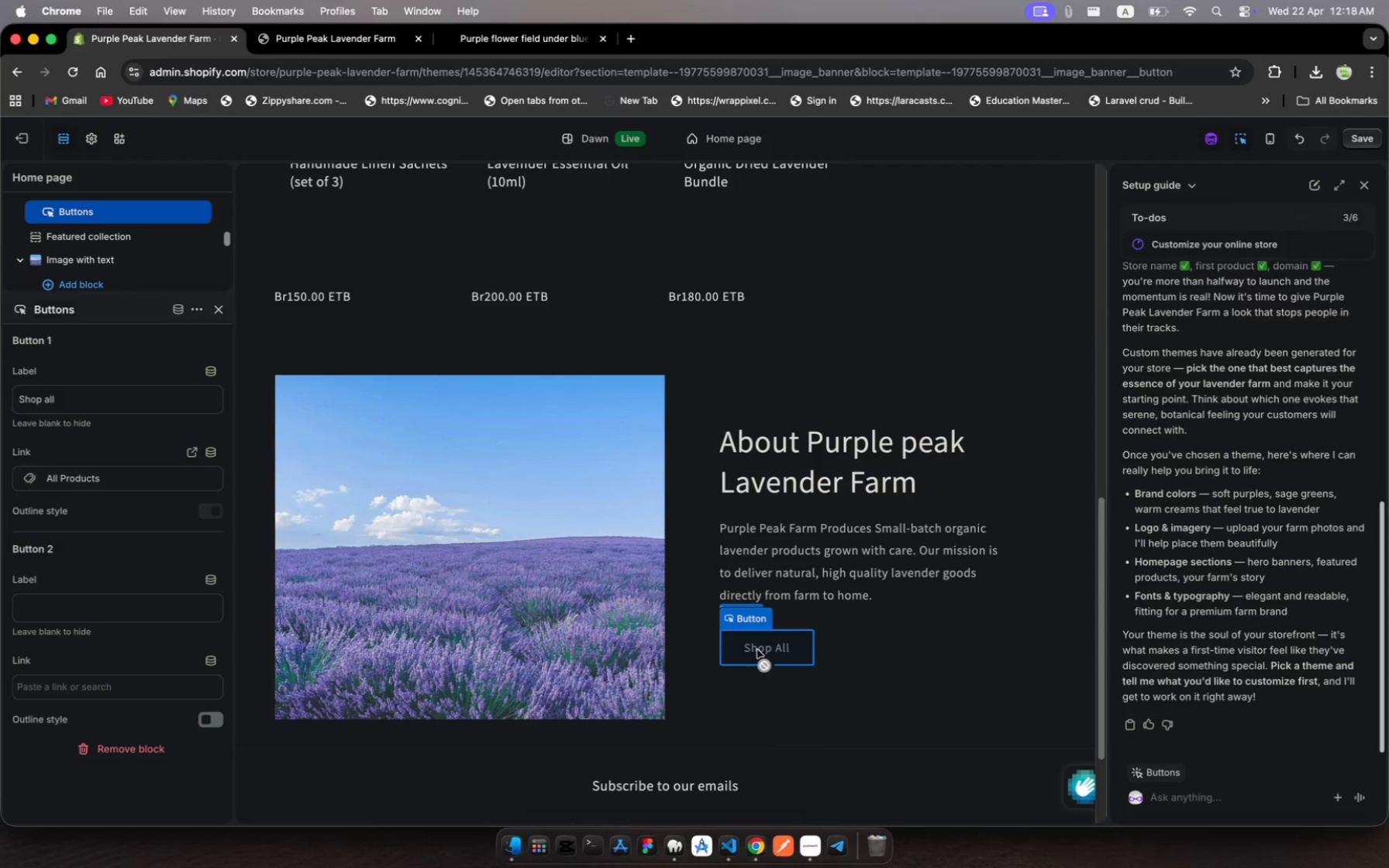 
left_click([757, 649])
 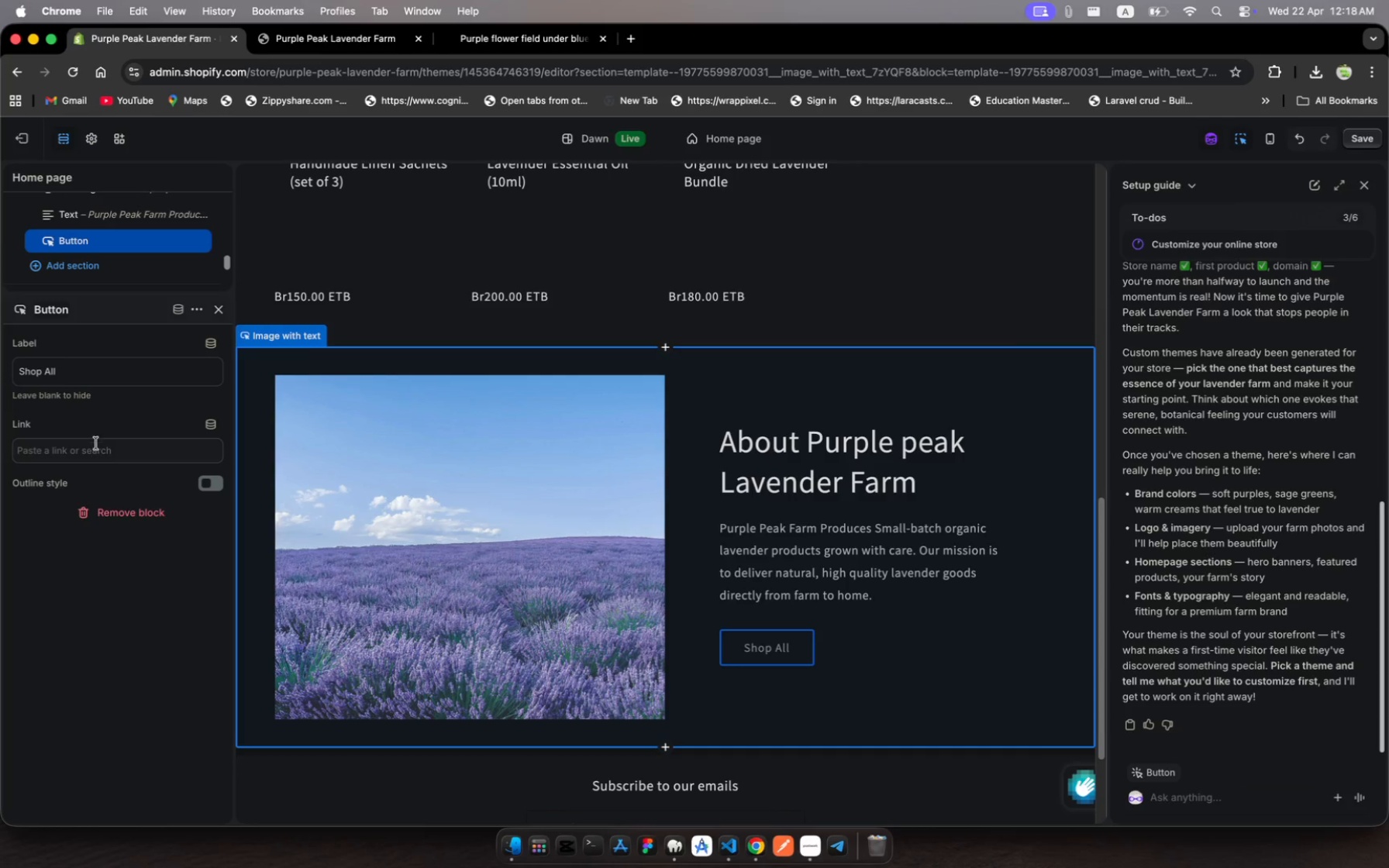 
left_click([102, 453])
 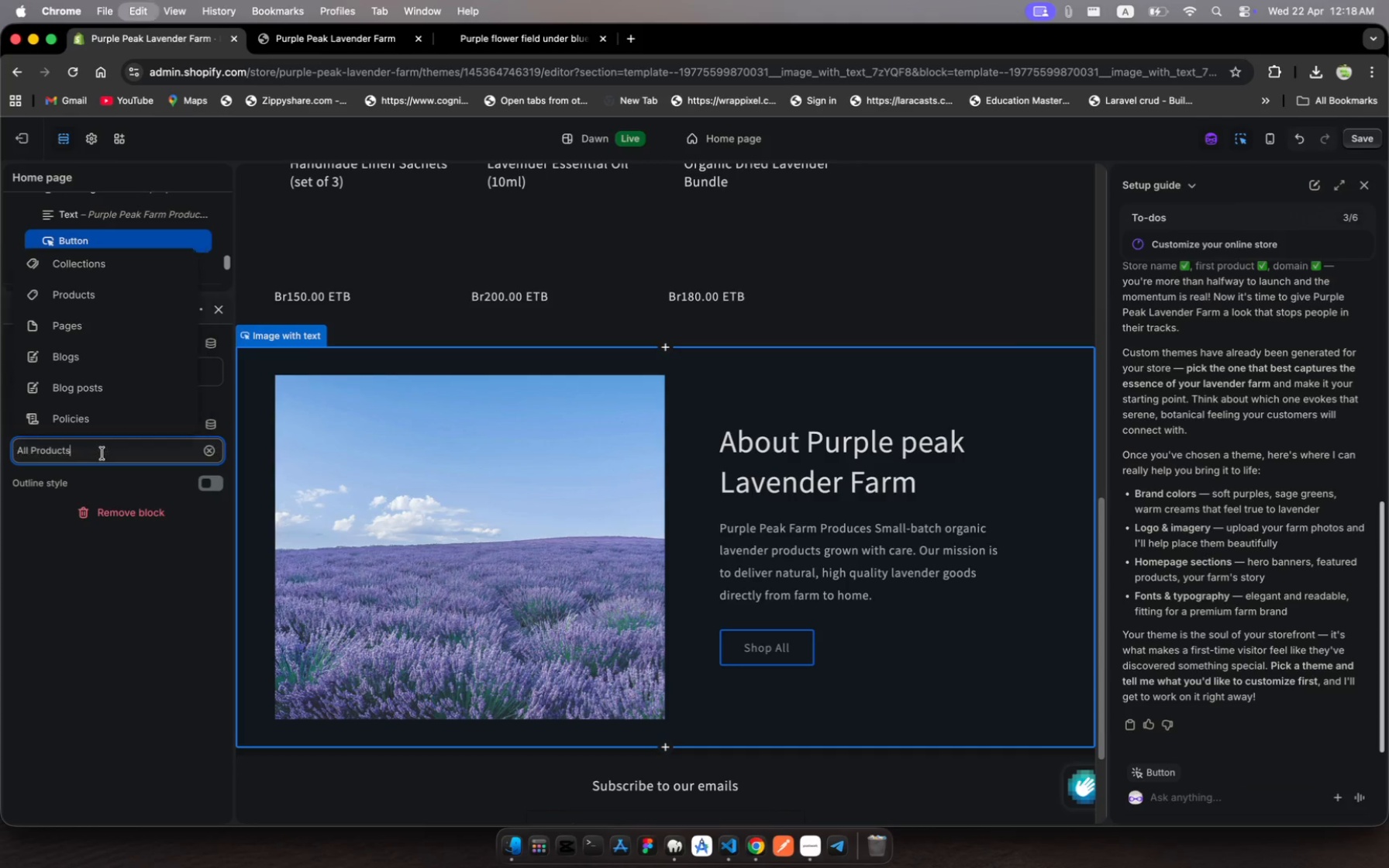 
key(Meta+V)
 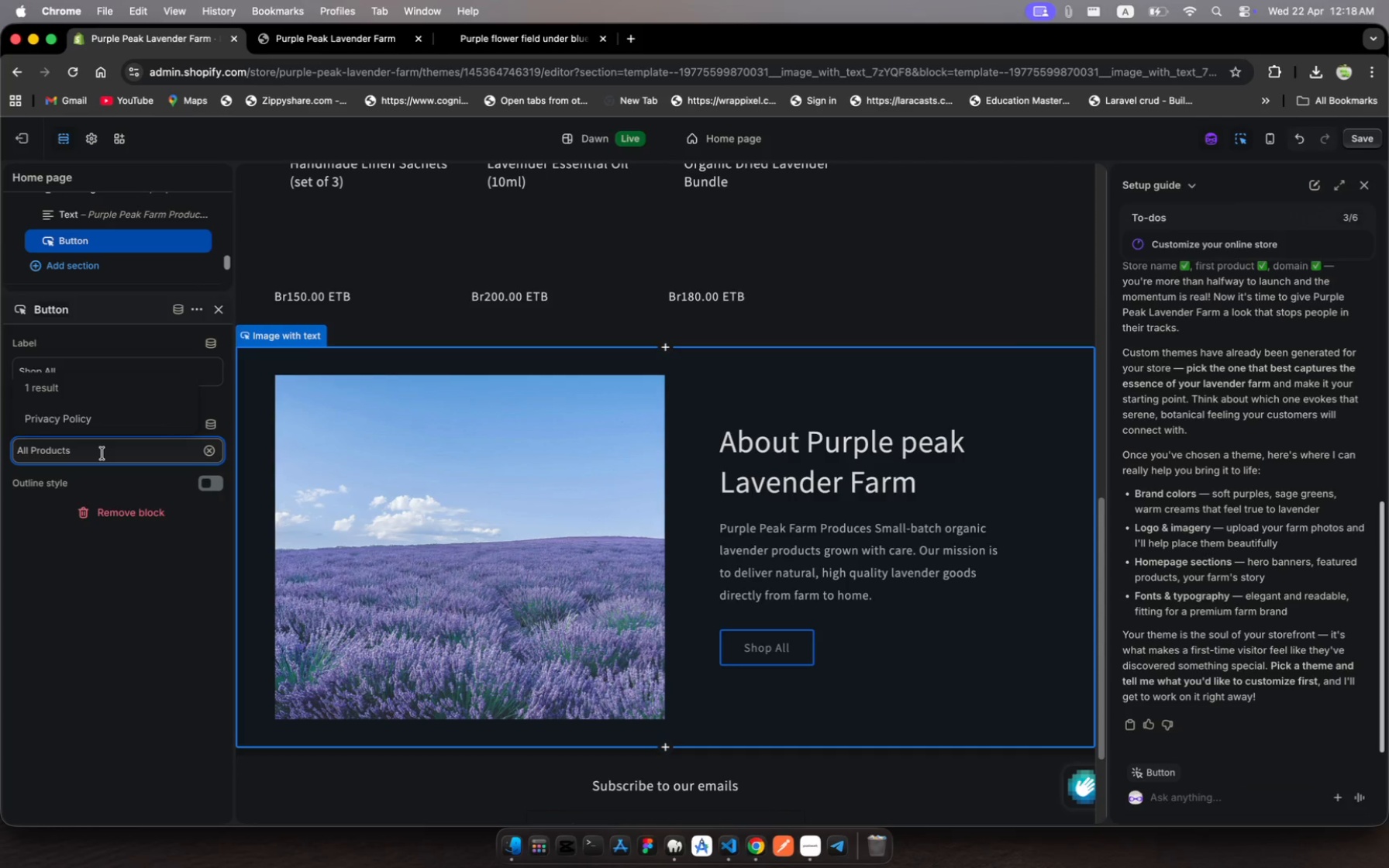 
key(Enter)
 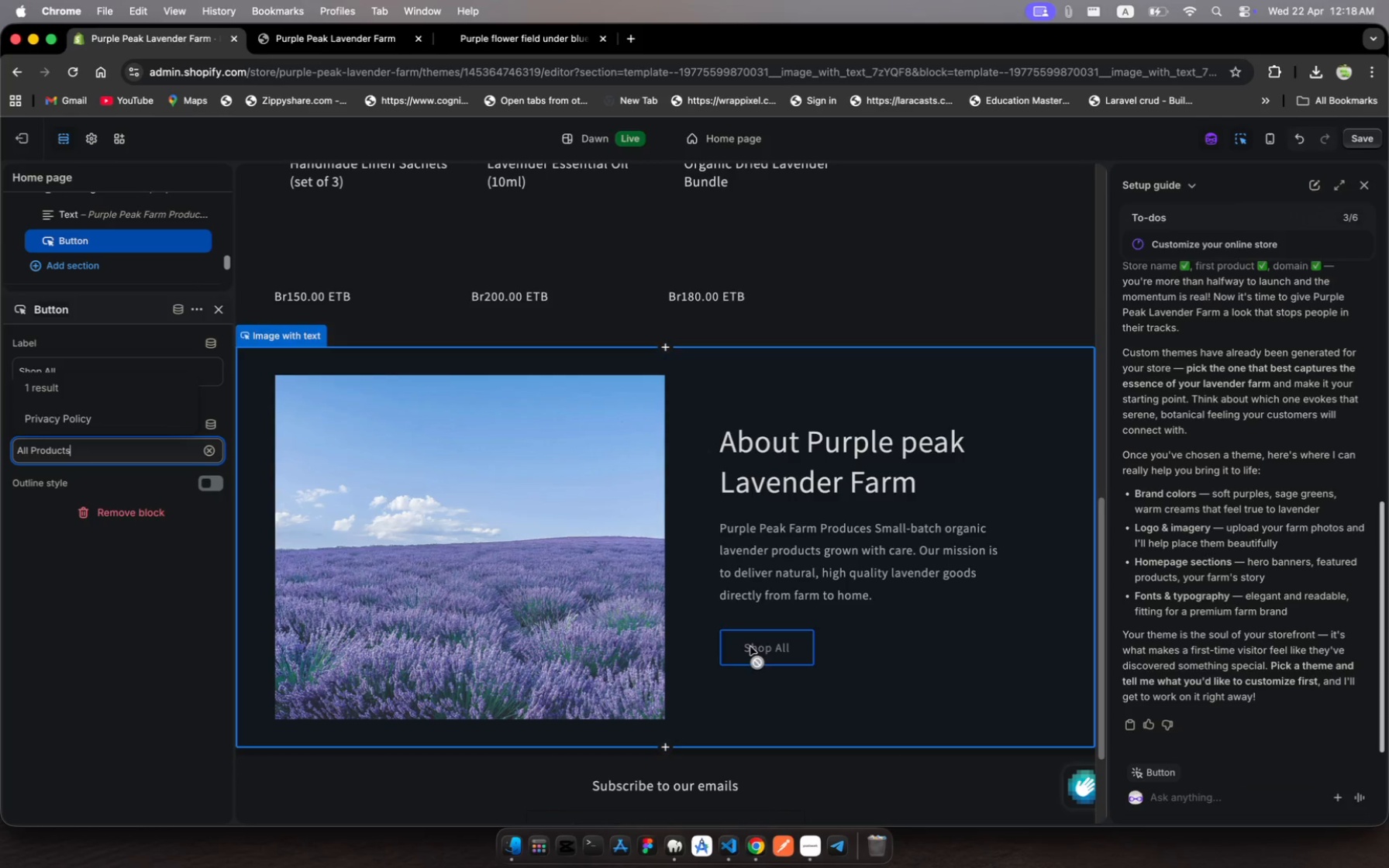 
left_click([754, 646])
 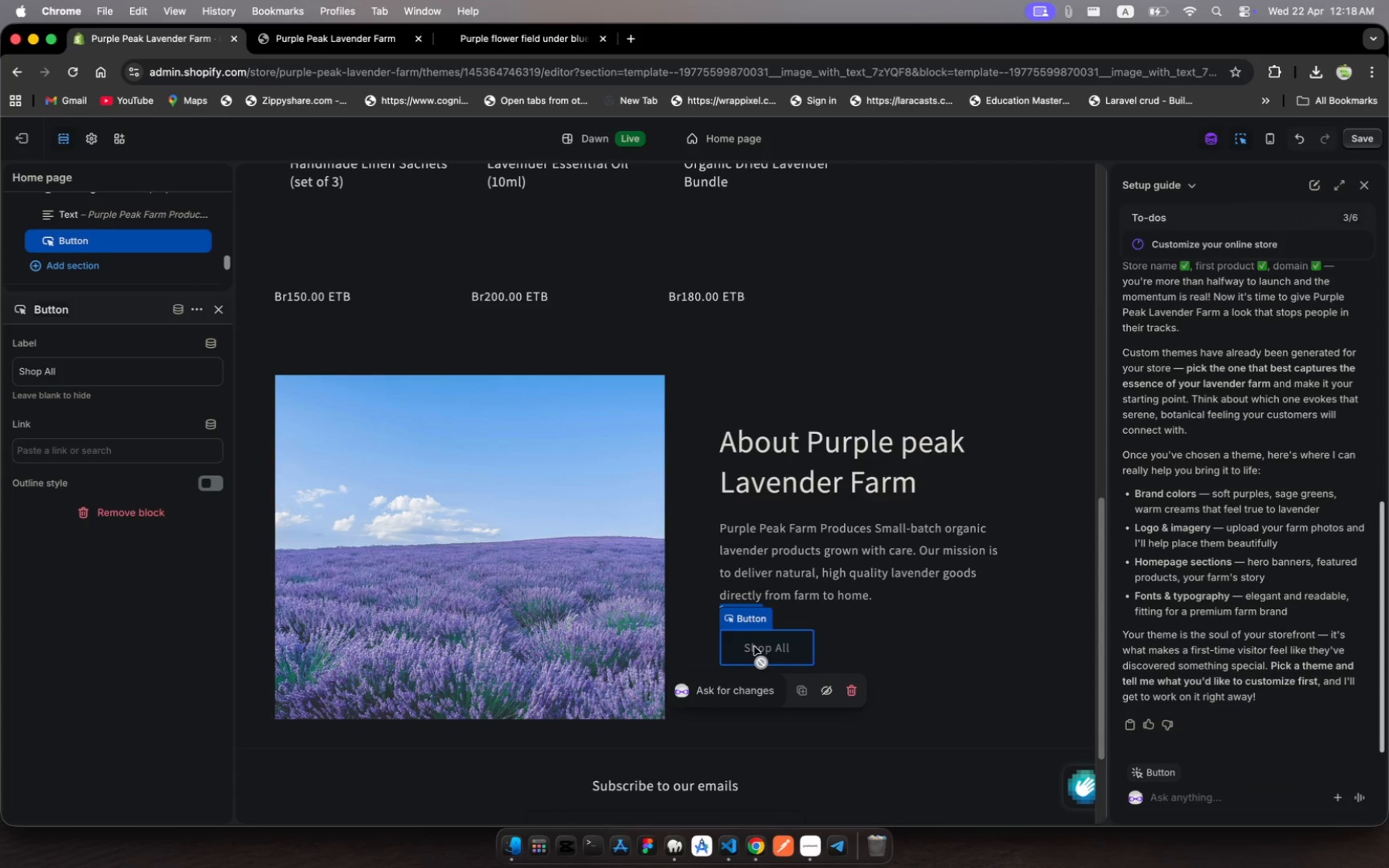 
left_click([754, 646])
 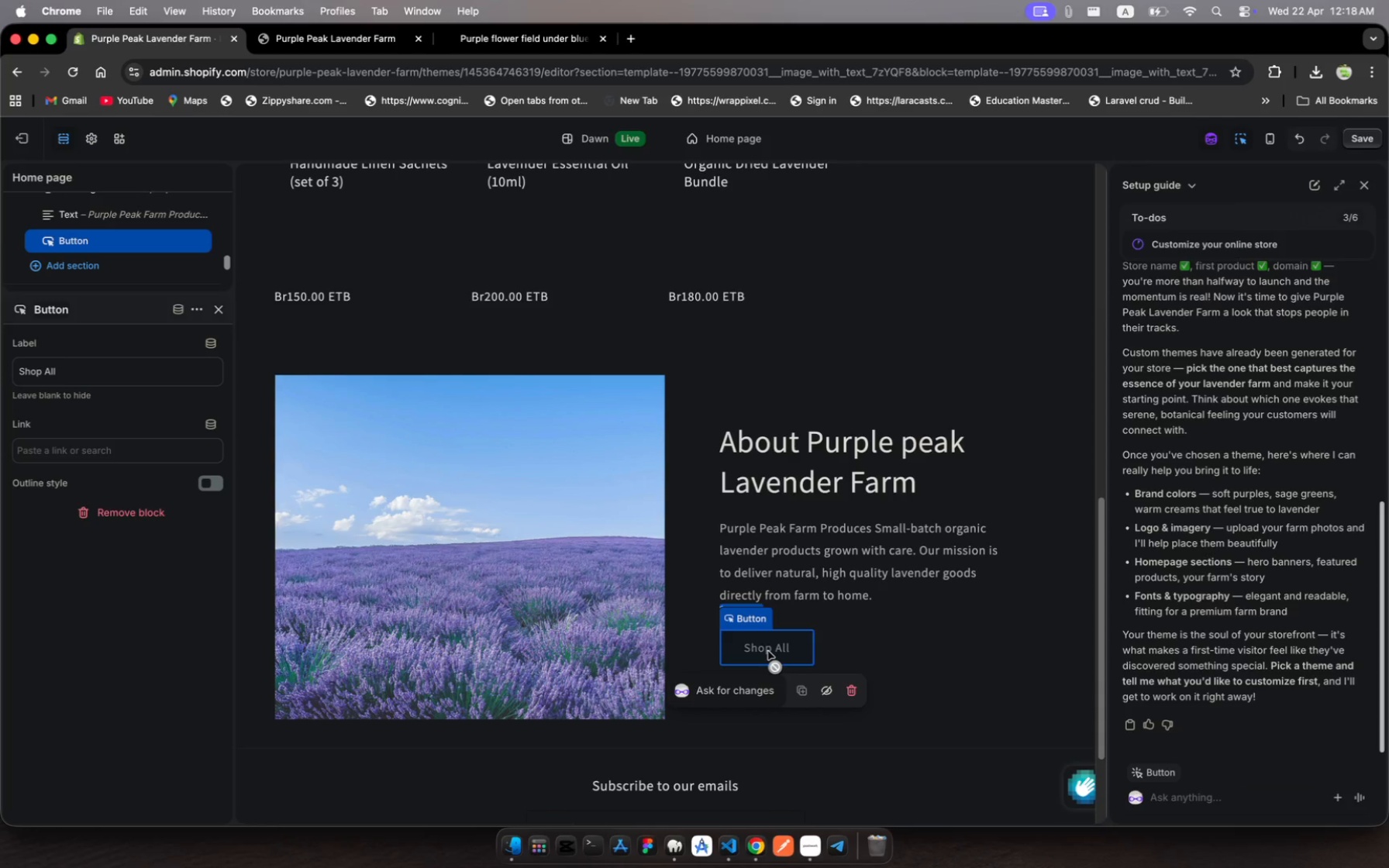 
left_click([768, 651])
 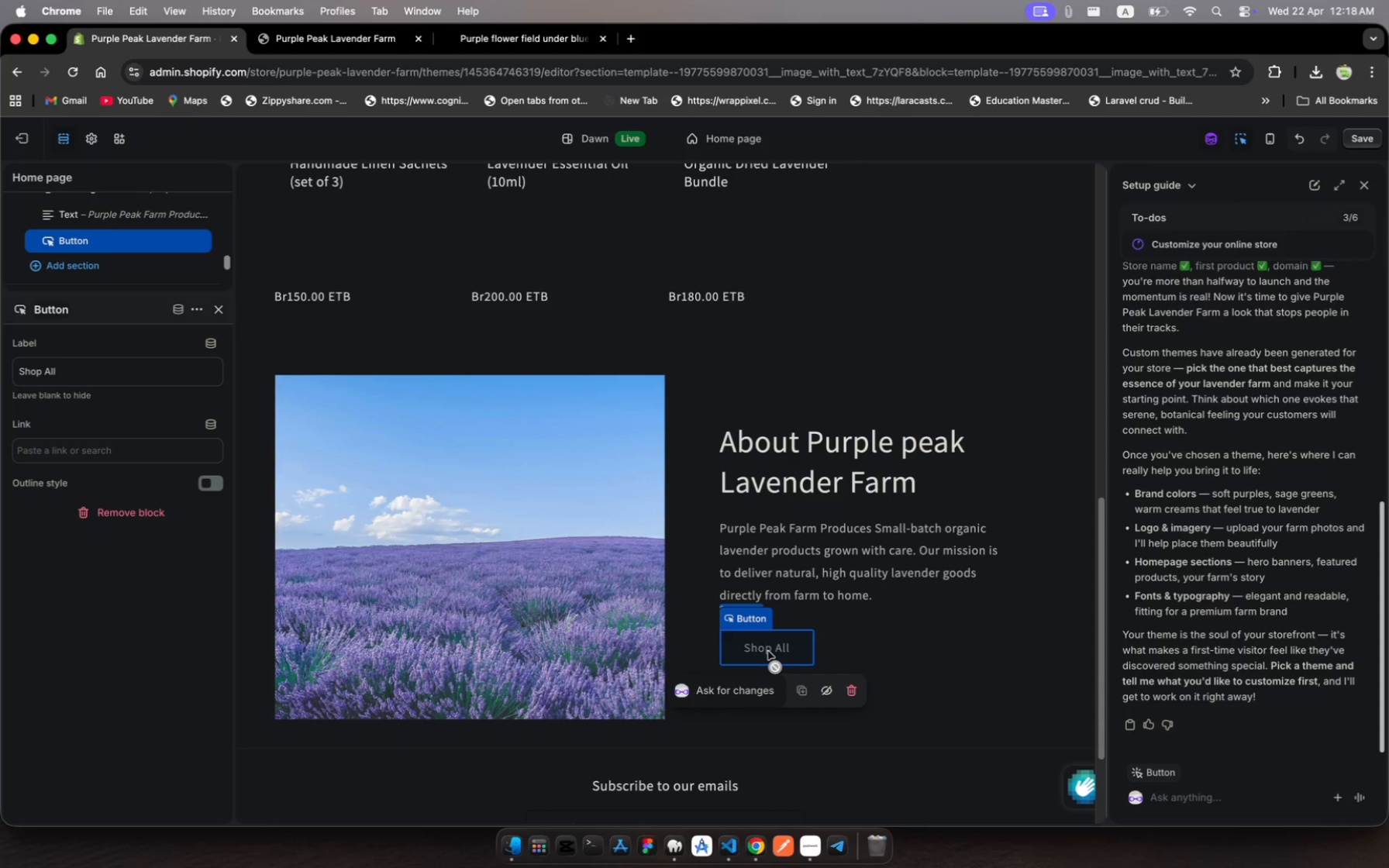 
left_click([768, 651])
 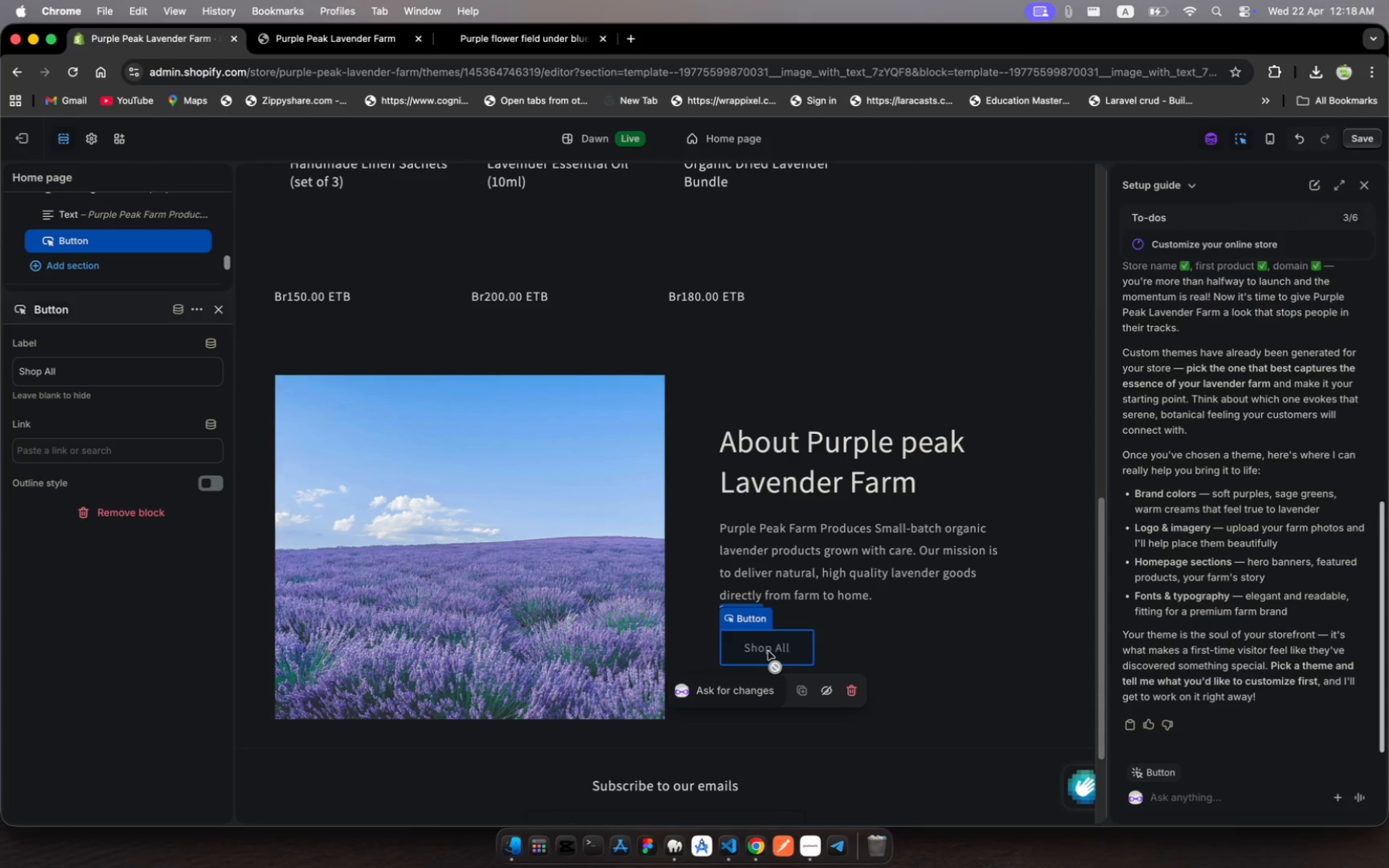 
left_click([768, 651])
 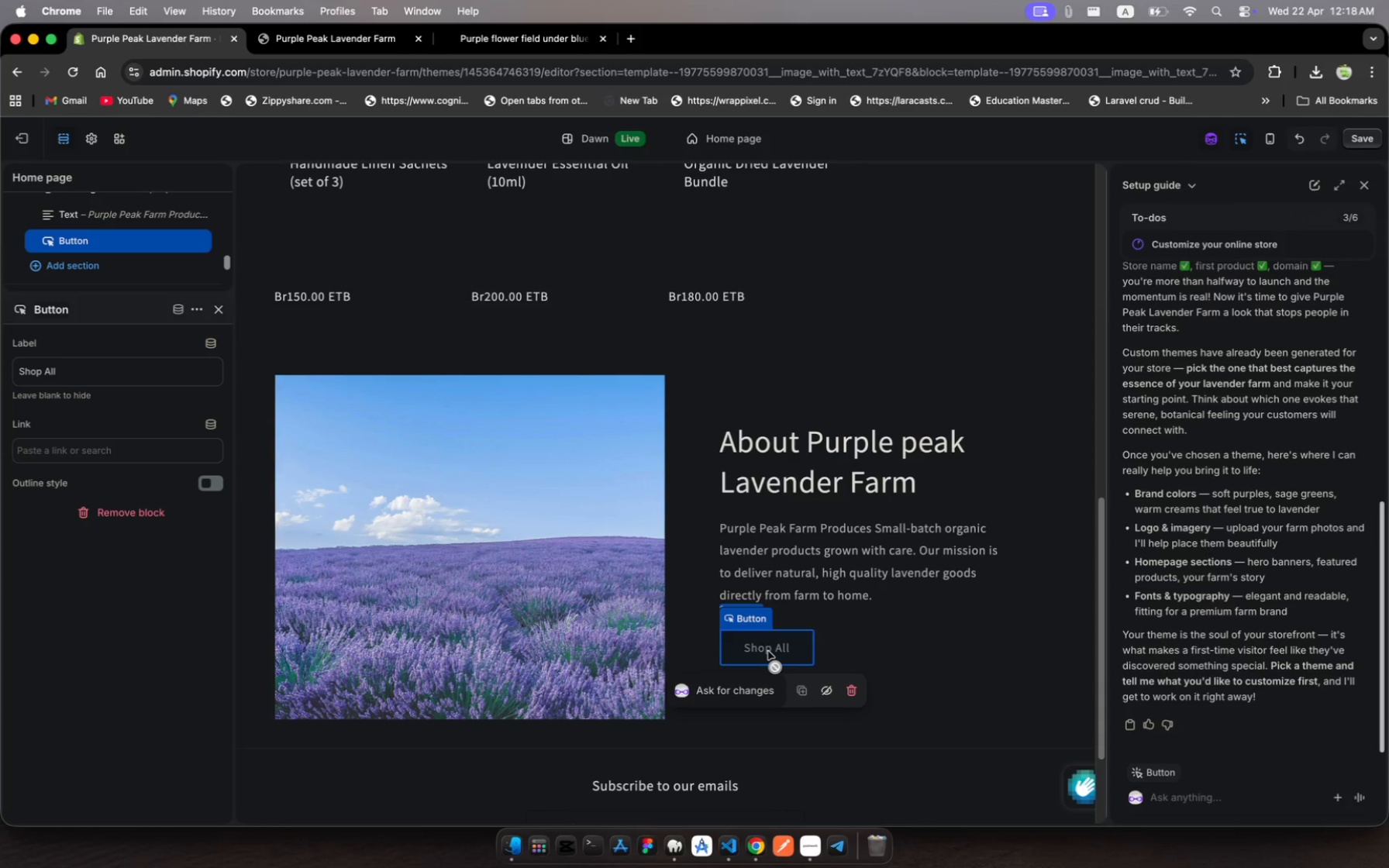 
left_click([768, 651])
 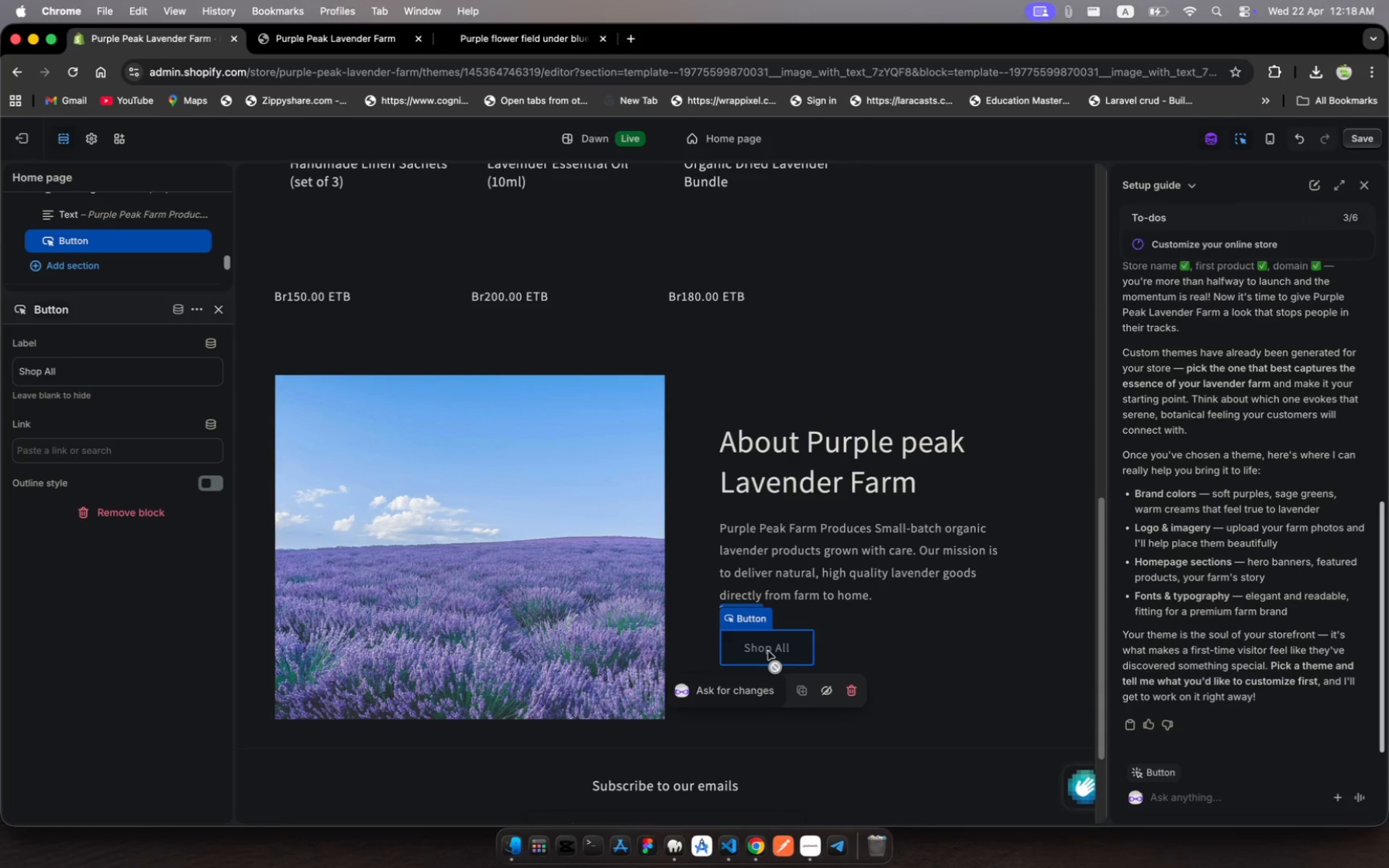 
left_click([768, 651])
 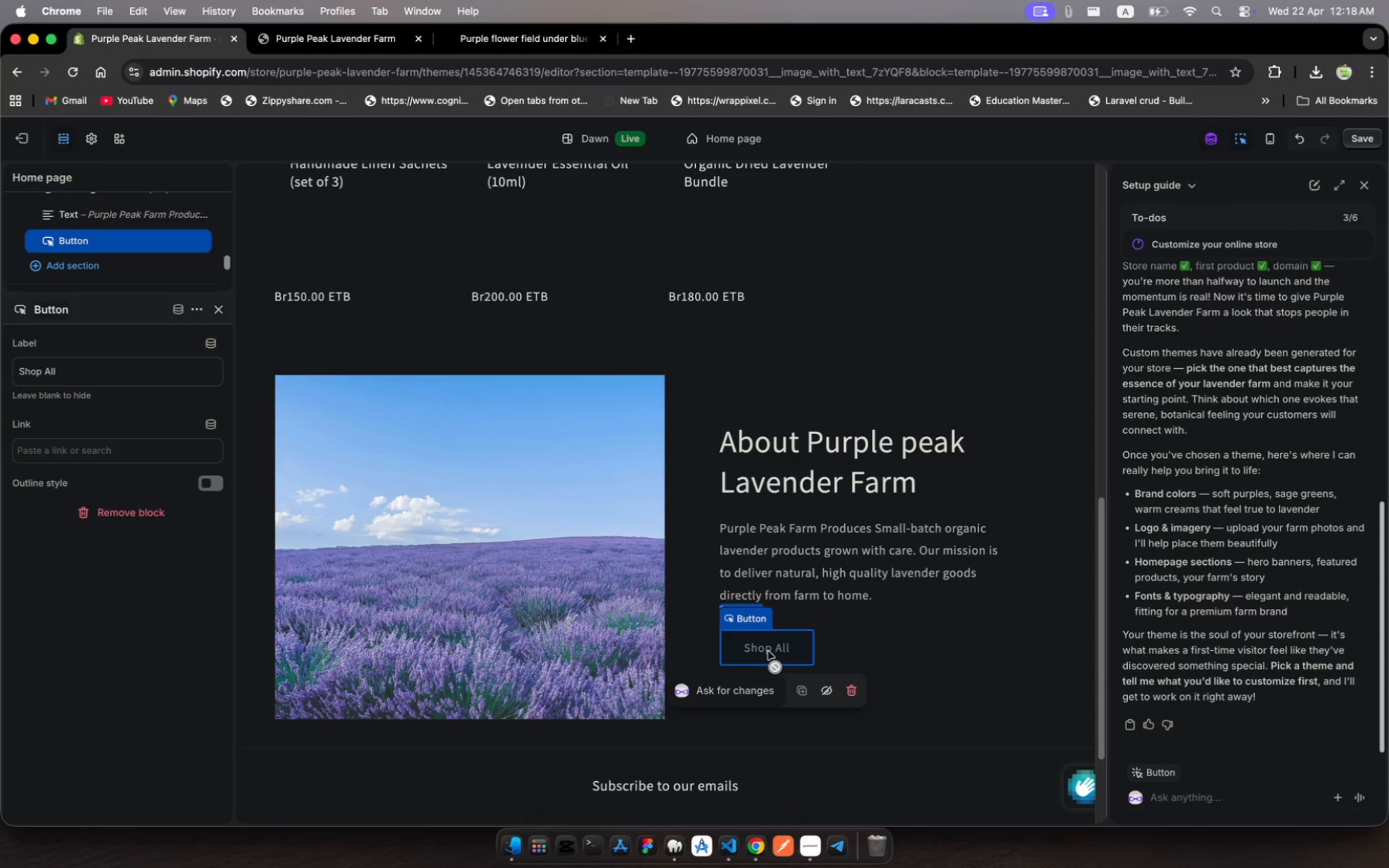 
left_click([768, 651])
 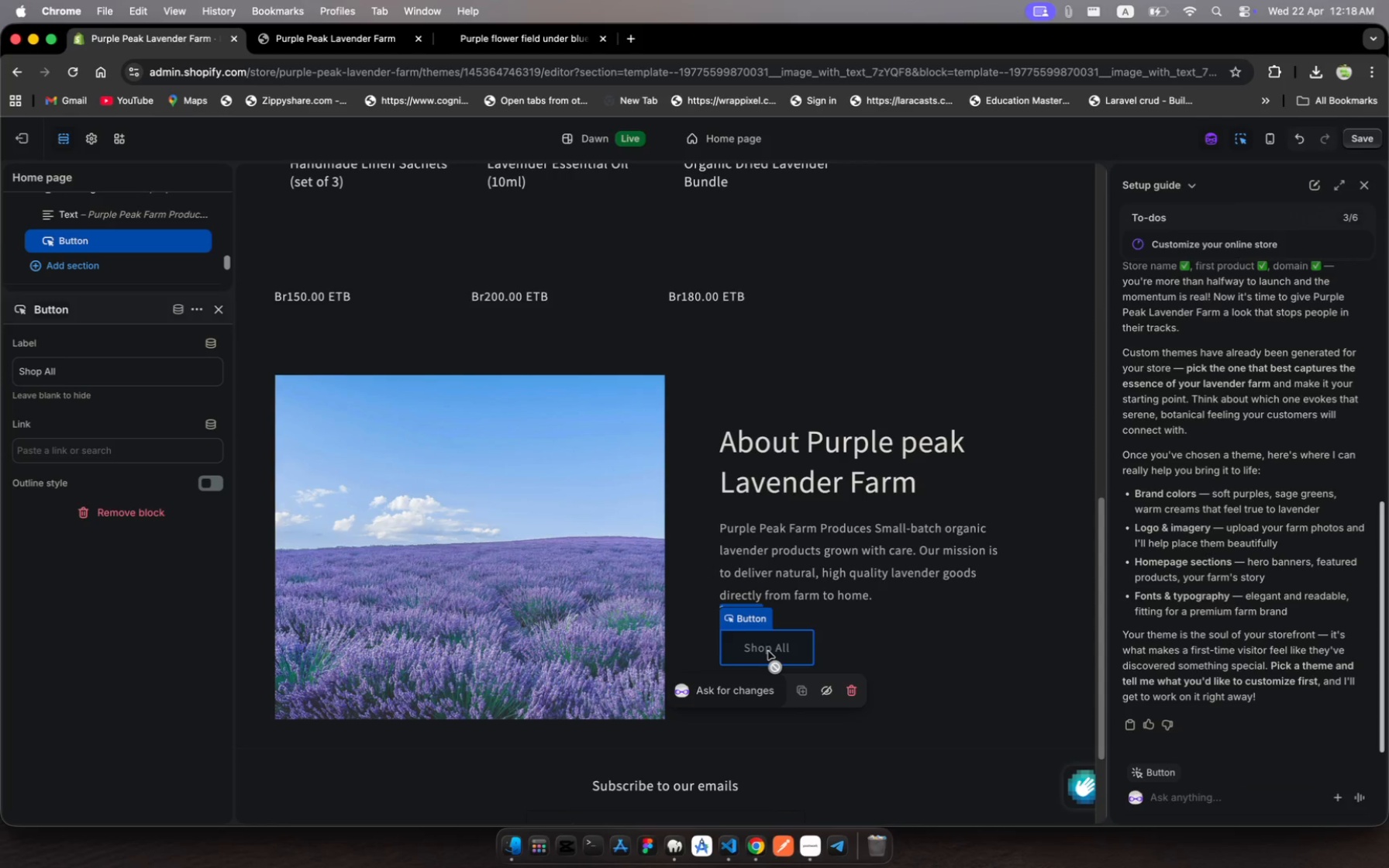 
double_click([768, 651])
 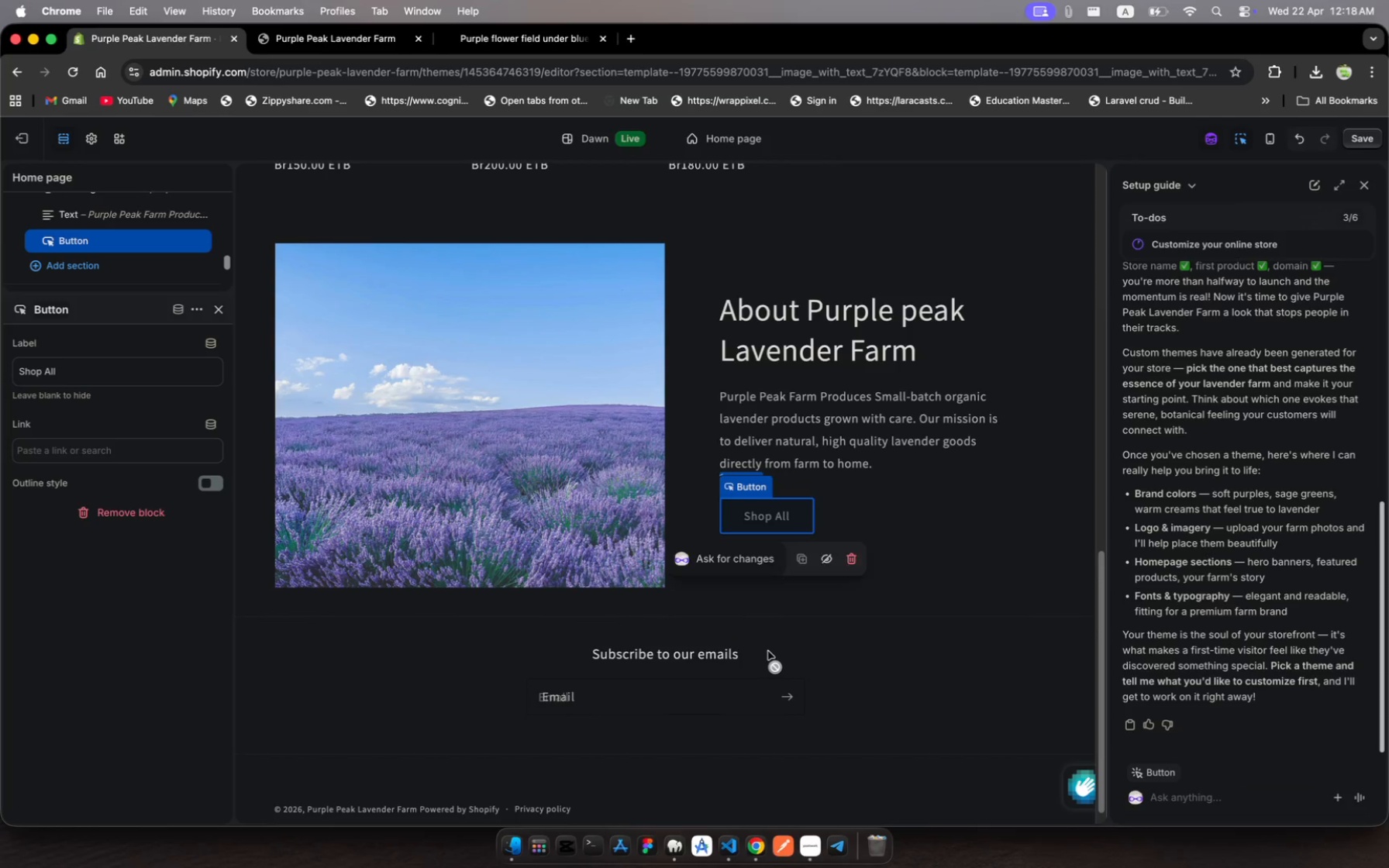 
scroll: coordinate [768, 651], scroll_direction: down, amount: 22.0
 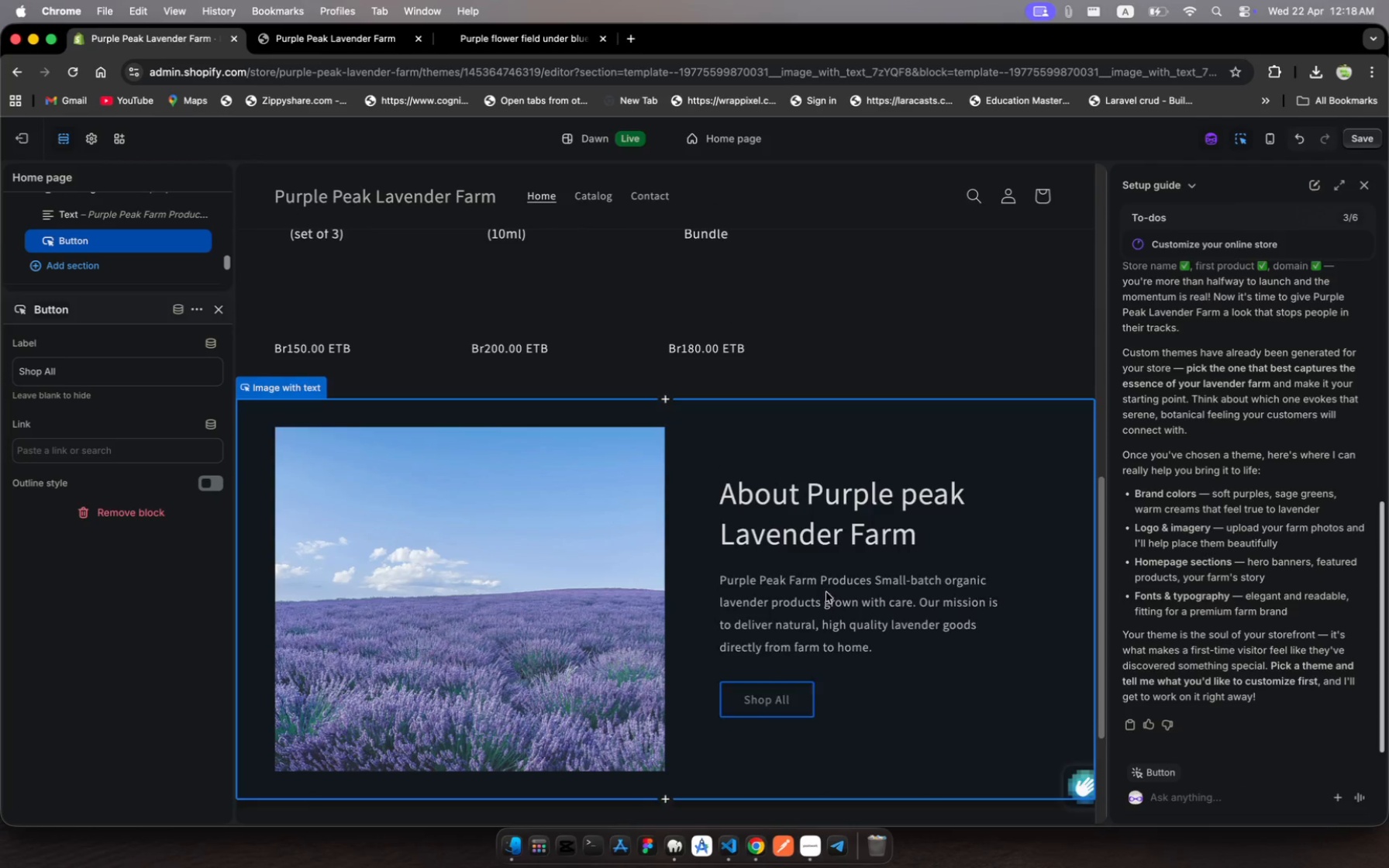 
scroll: coordinate [826, 592], scroll_direction: up, amount: 84.0
 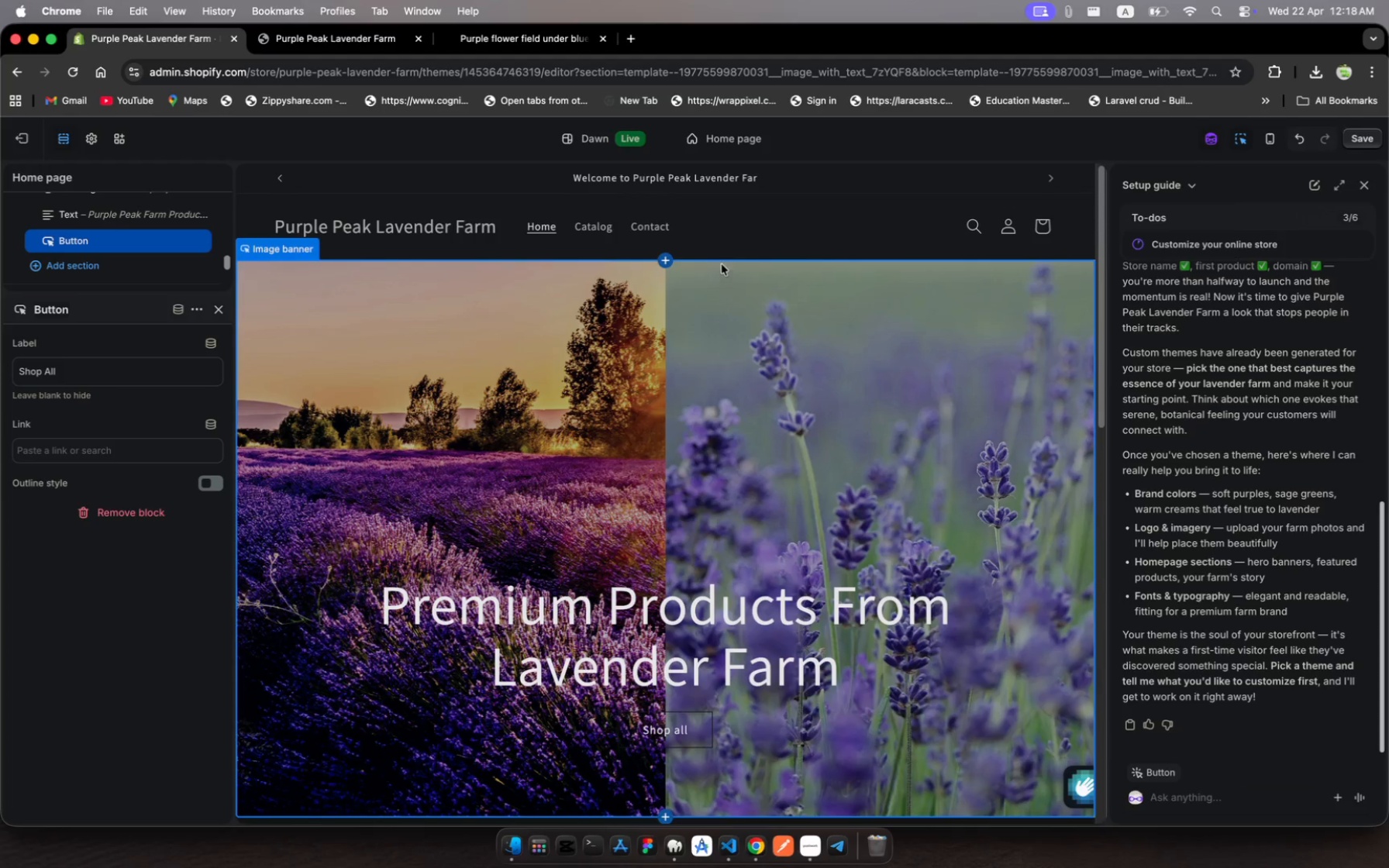 
wait(5.79)
 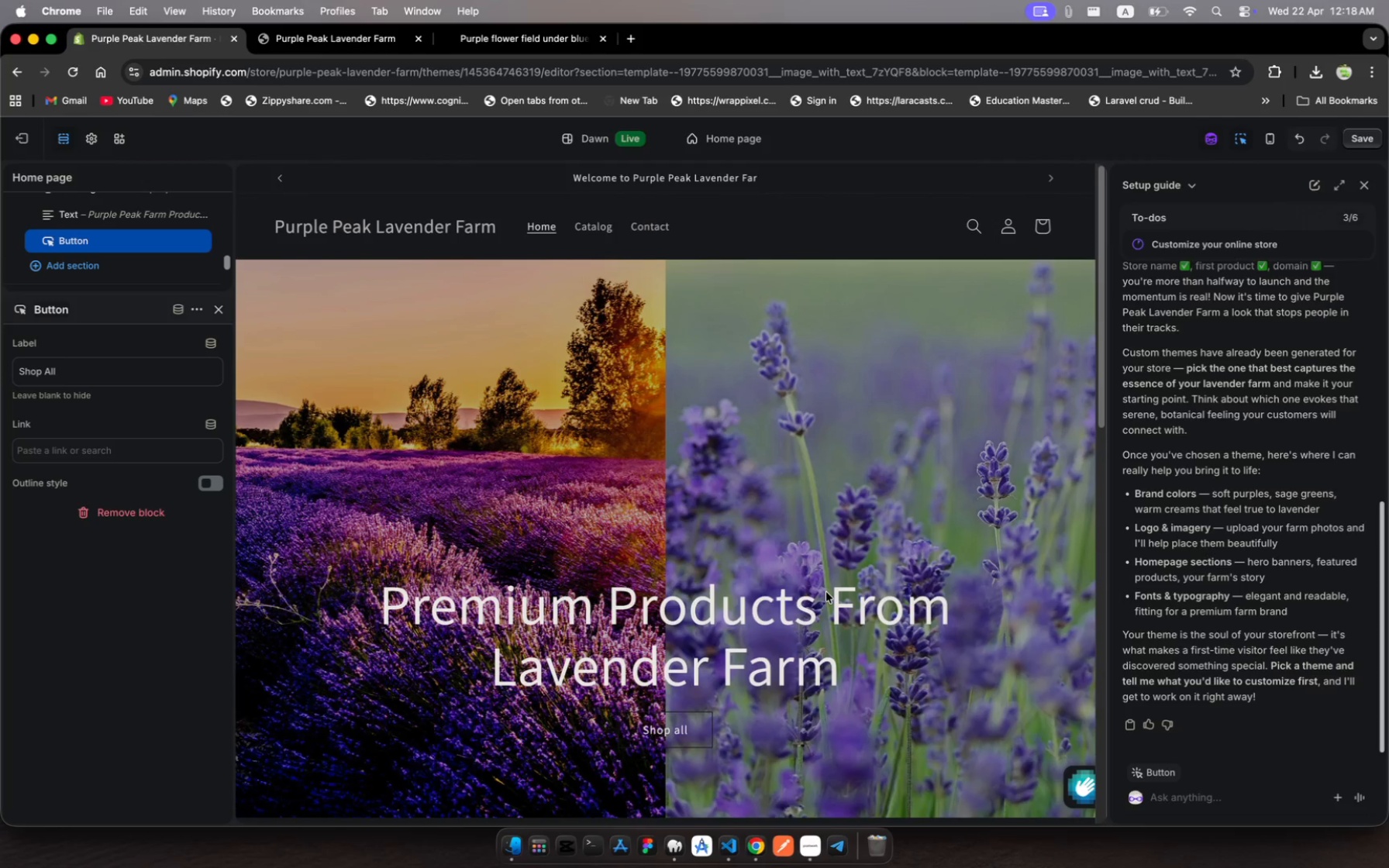 
left_click([650, 222])
 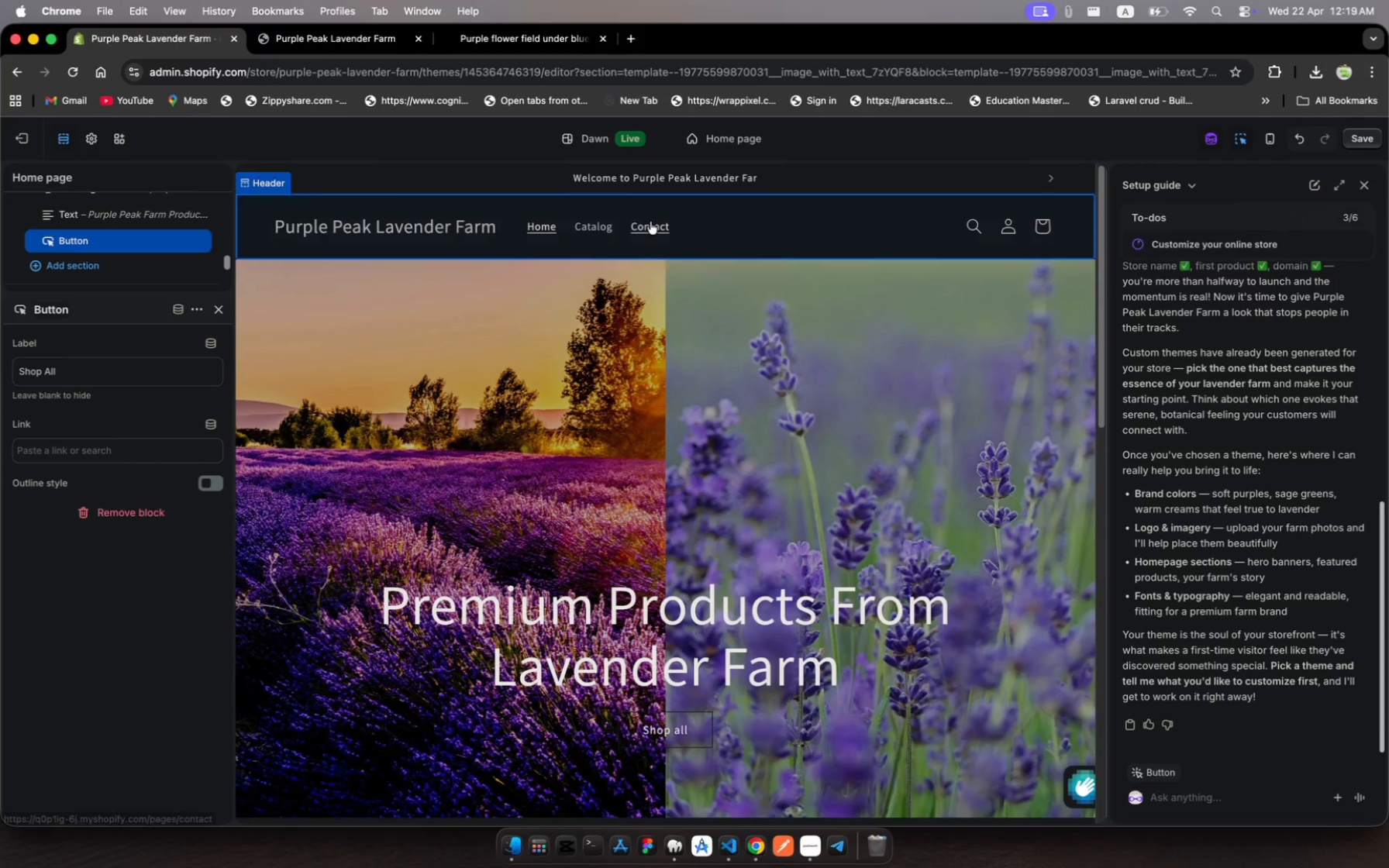 
left_click([650, 222])
 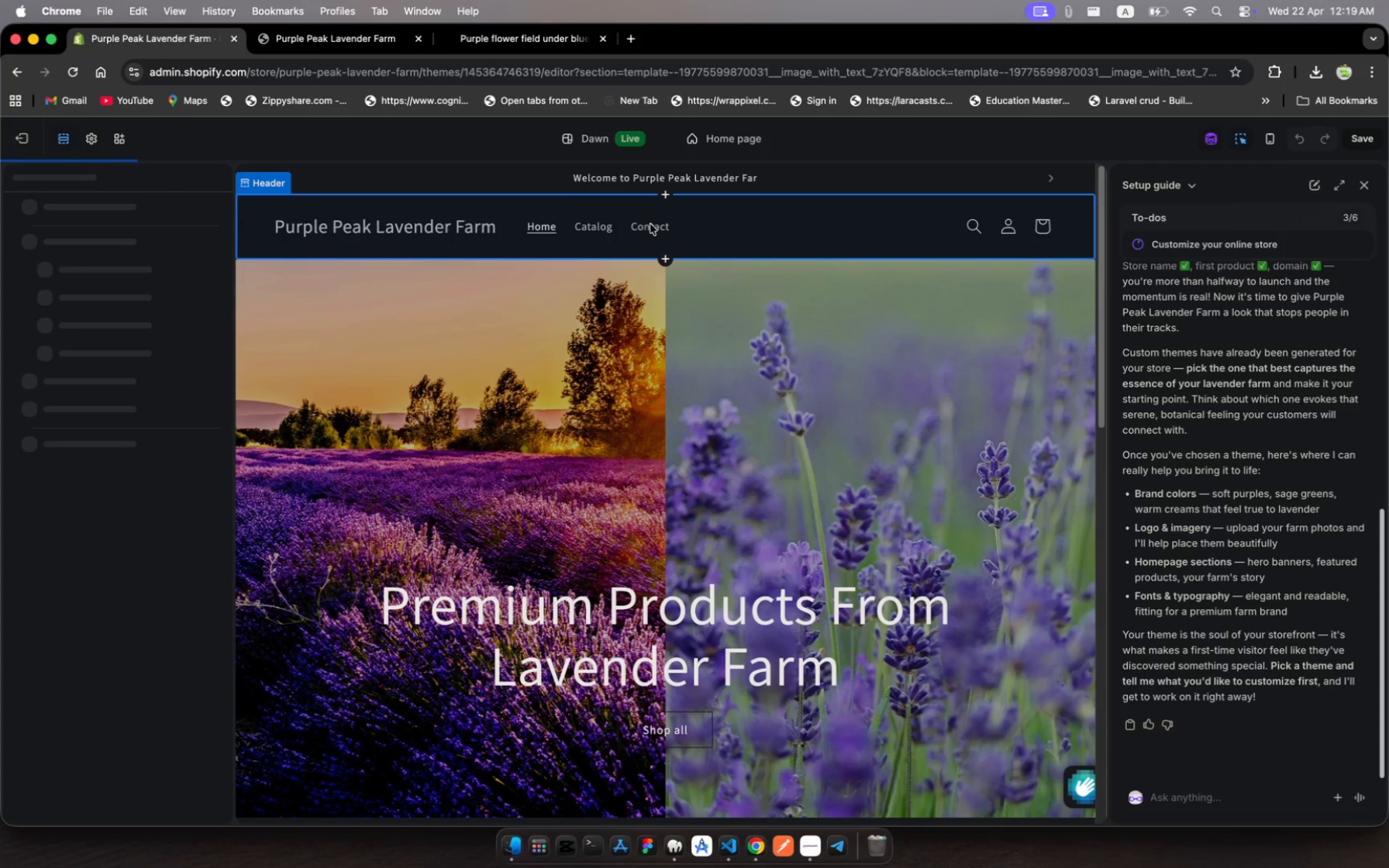 
left_click([650, 224])
 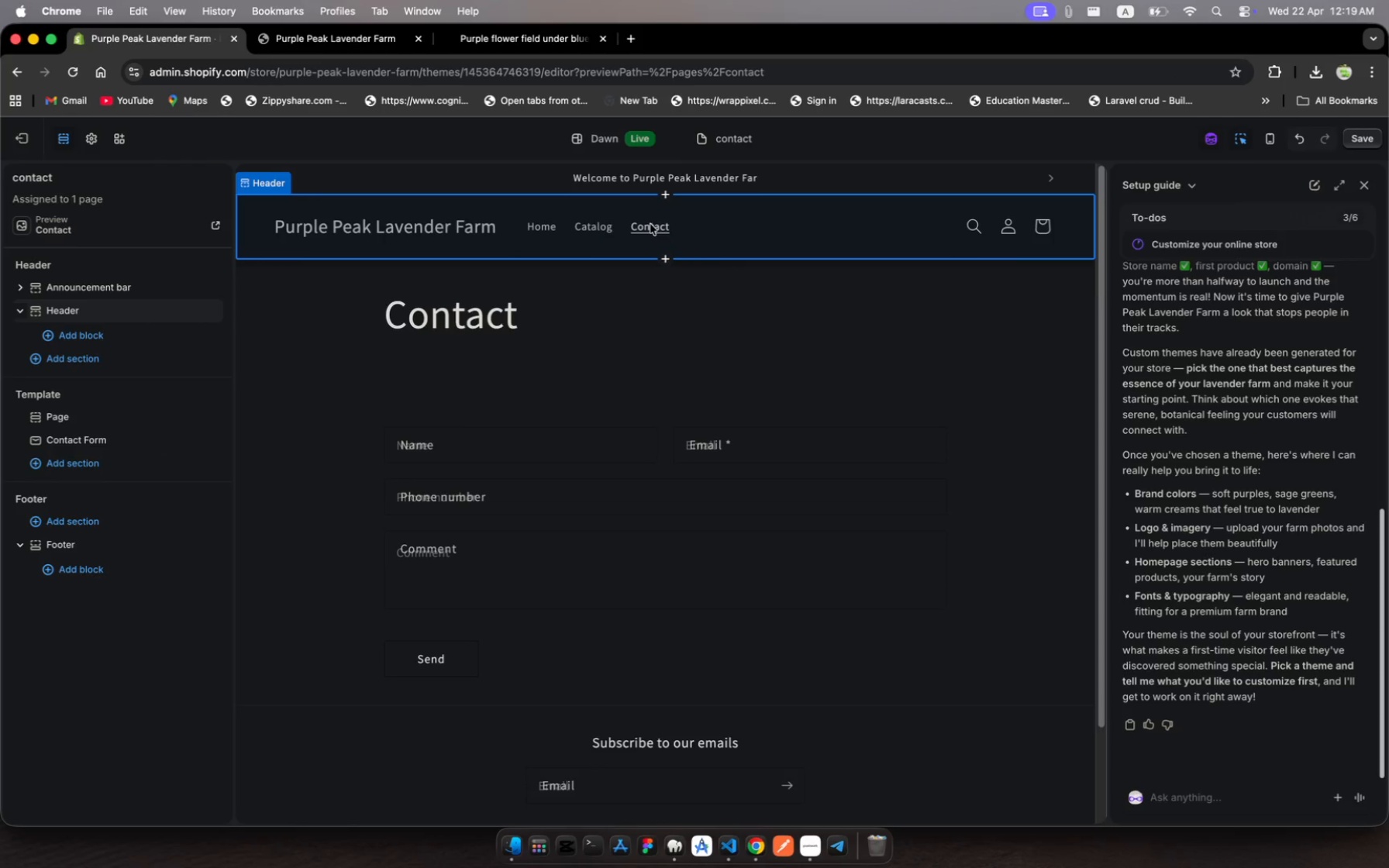 
wait(6.59)
 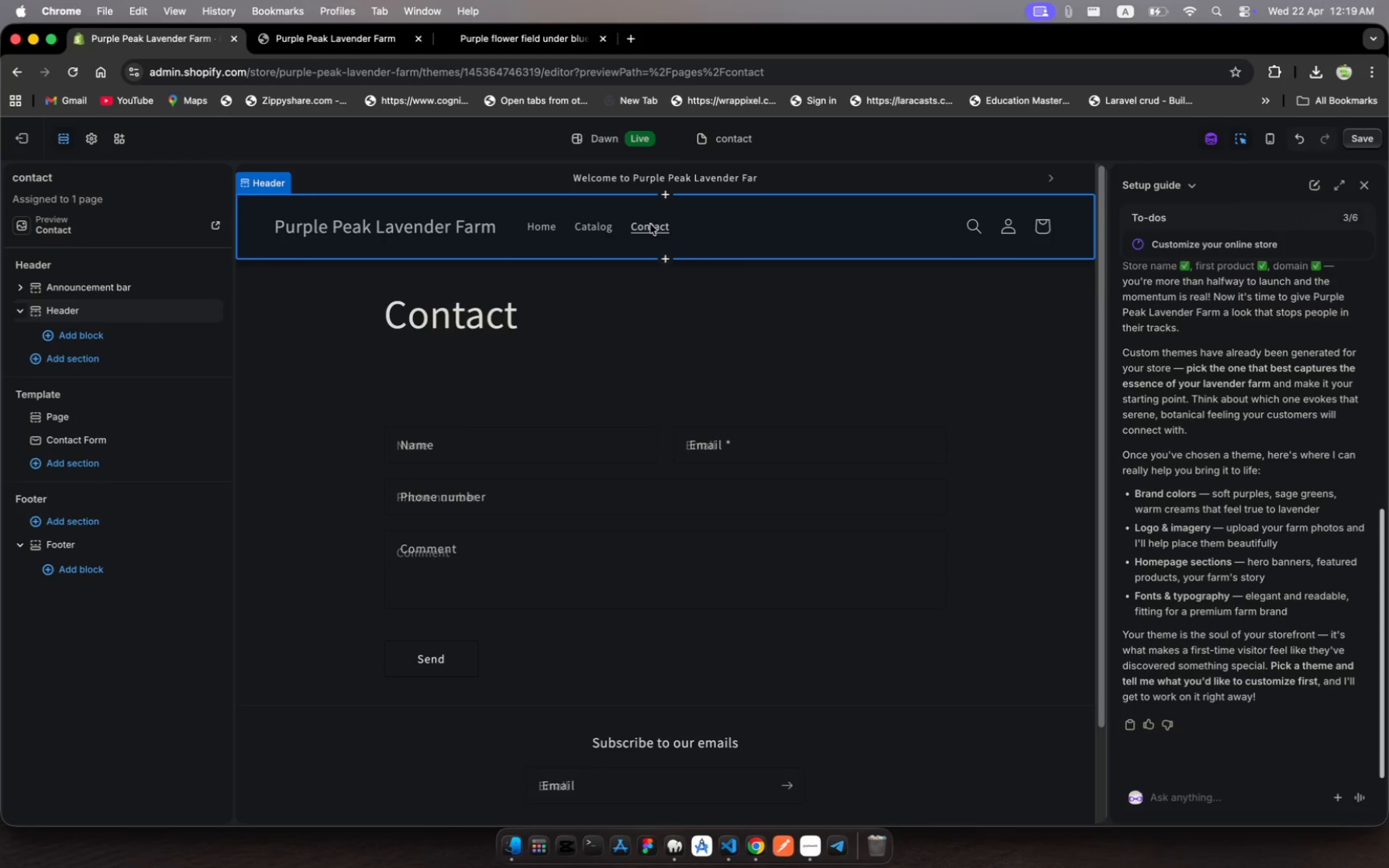 
double_click([594, 232])
 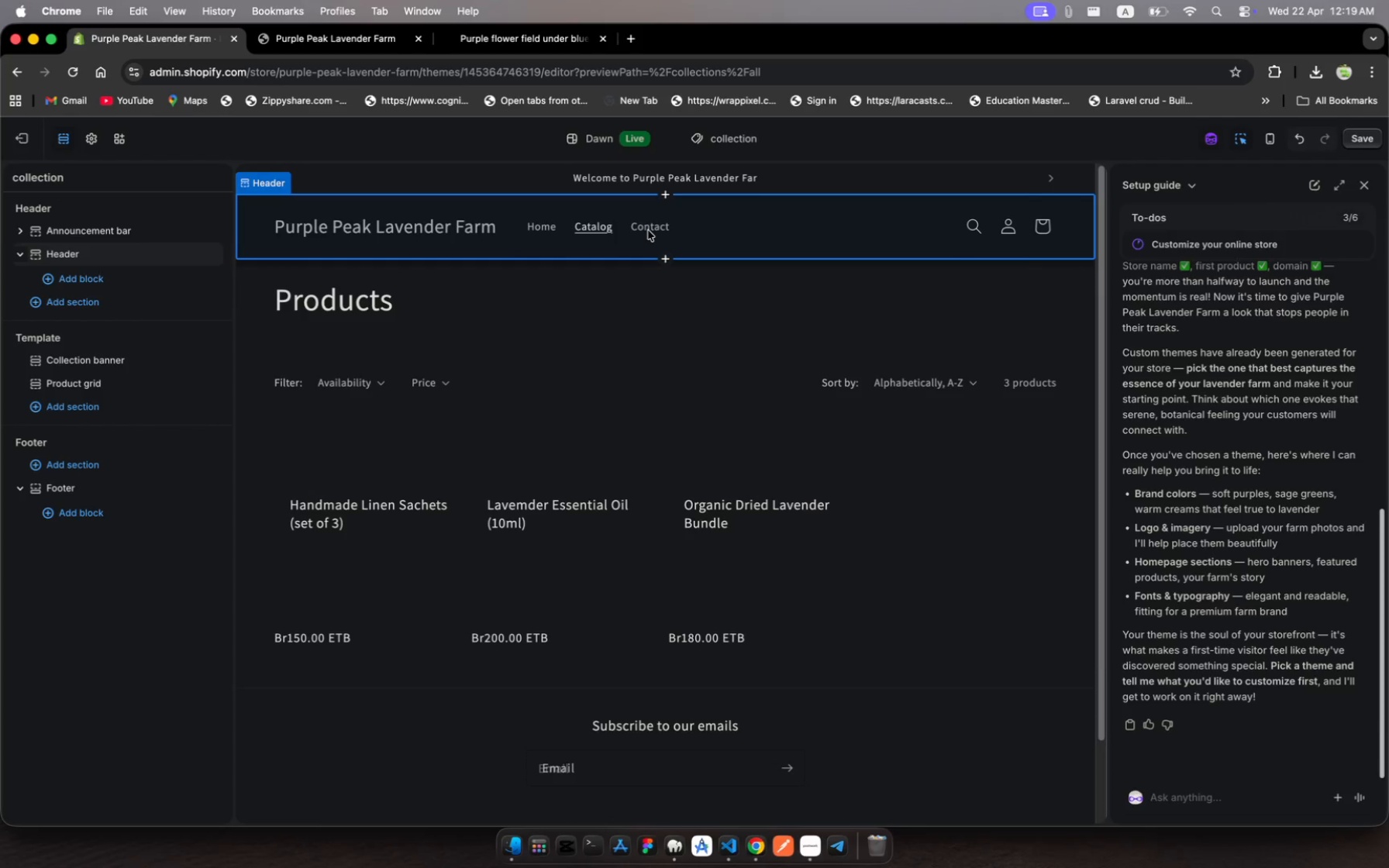 
wait(6.08)
 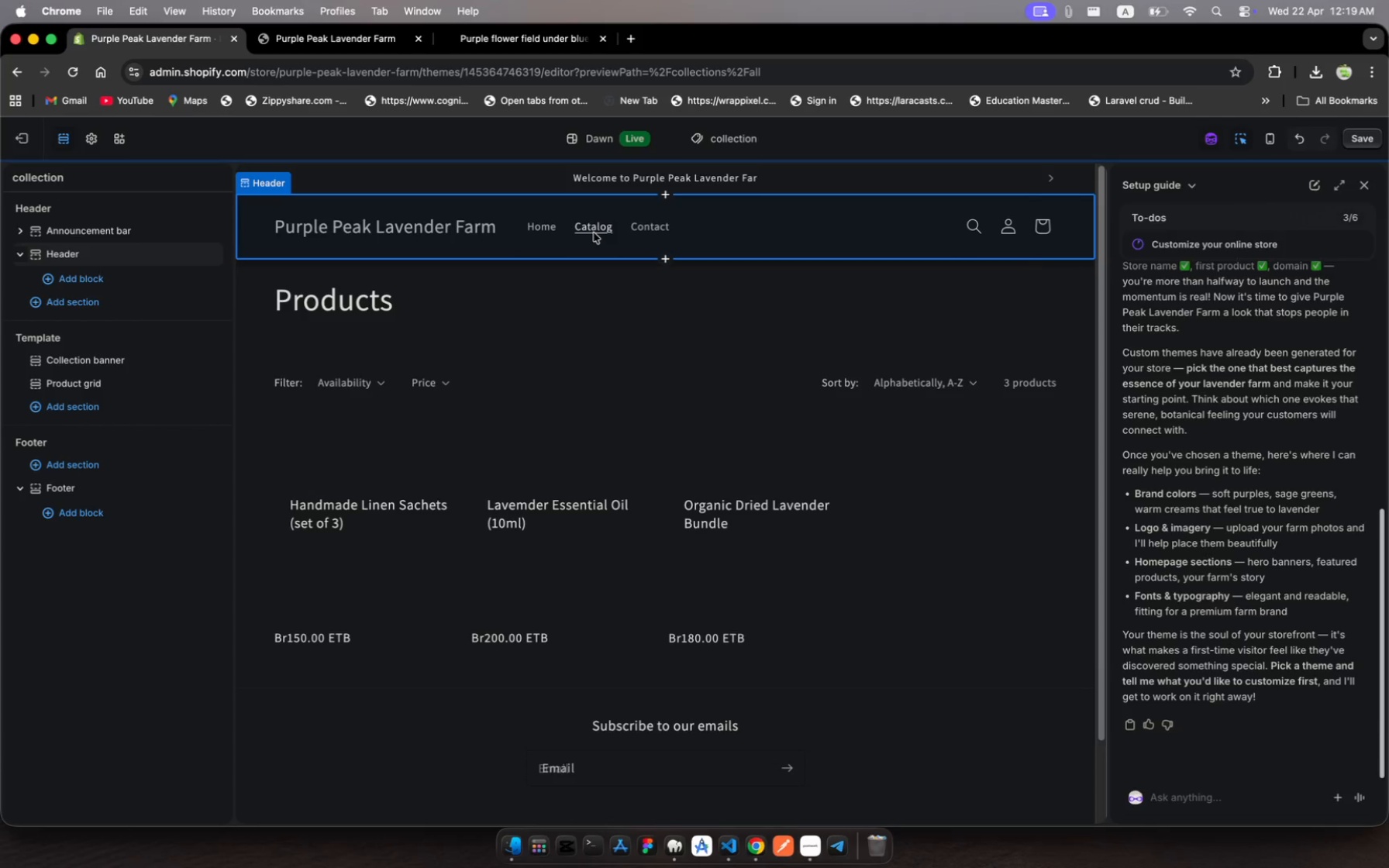 
left_click([648, 230])
 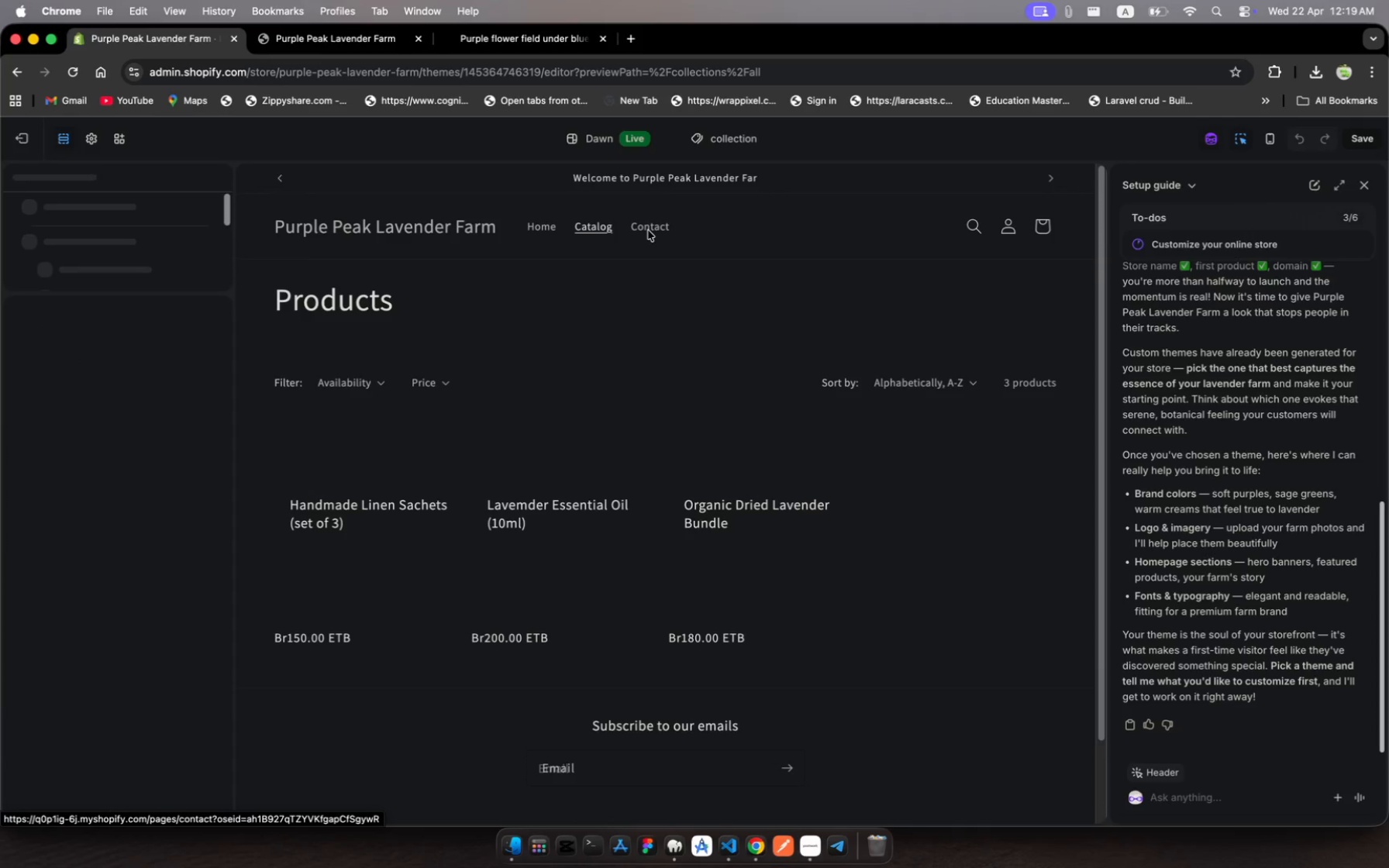 
left_click([648, 230])
 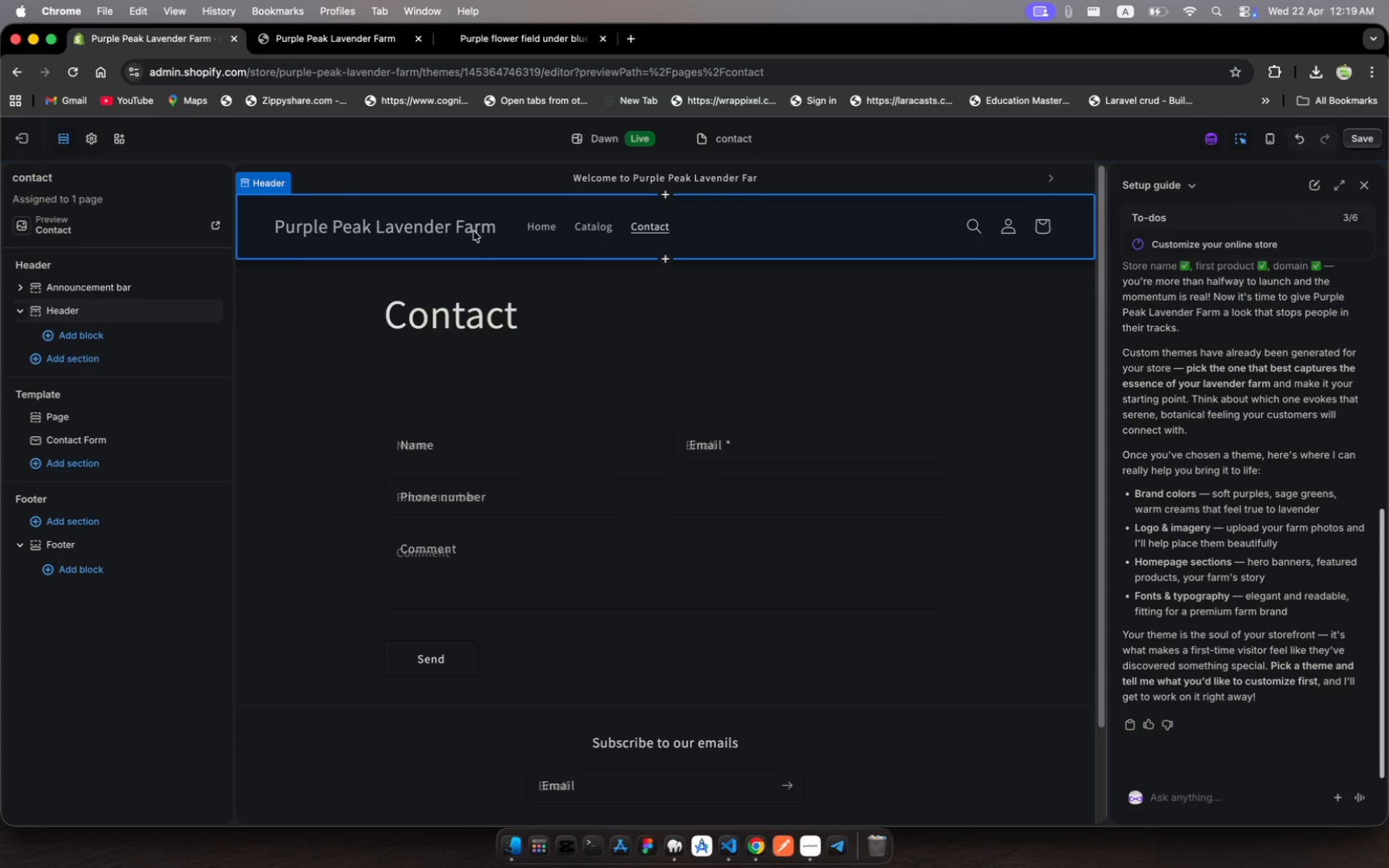 
left_click([474, 231])
 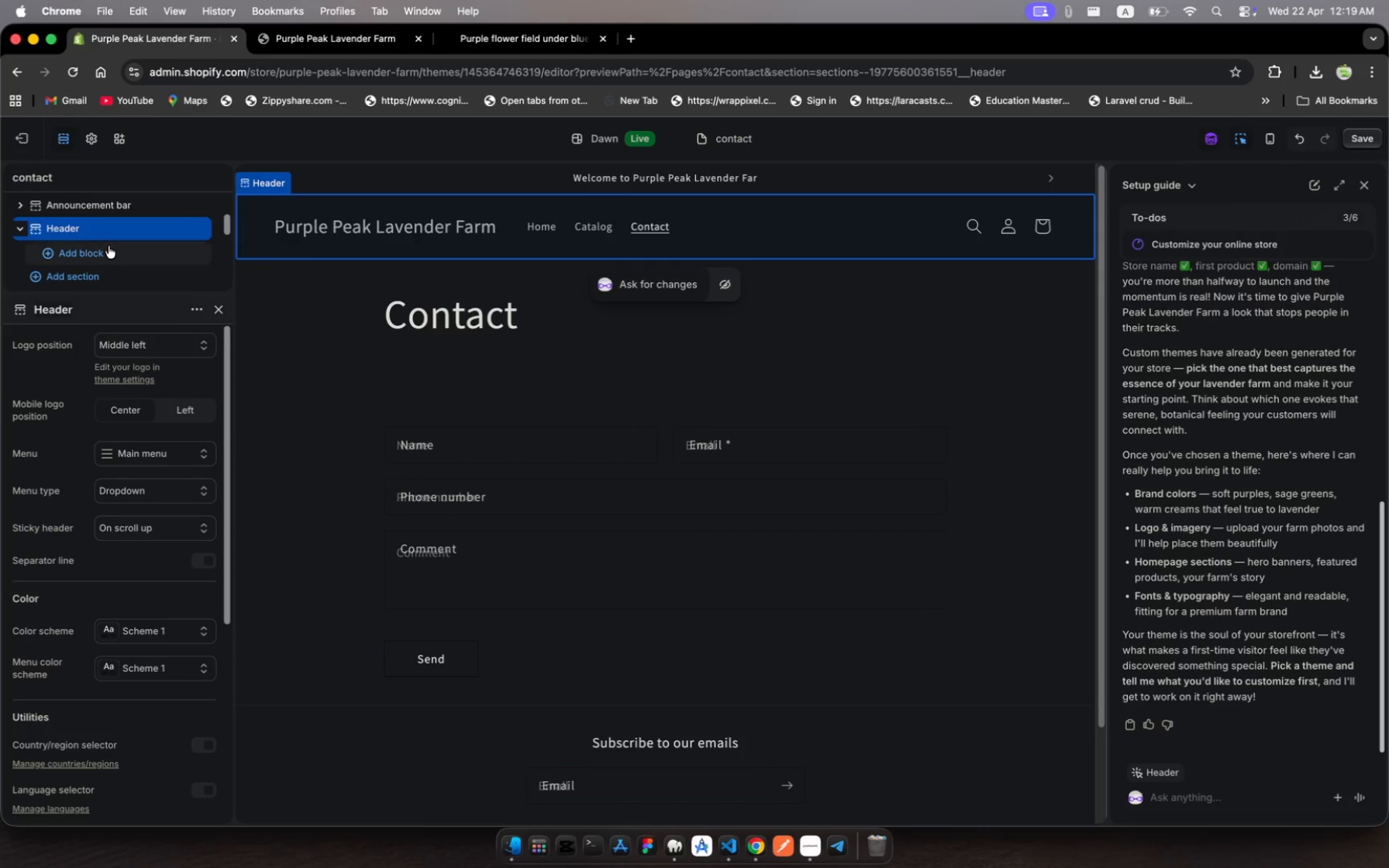 
scroll: coordinate [115, 264], scroll_direction: down, amount: 31.0
 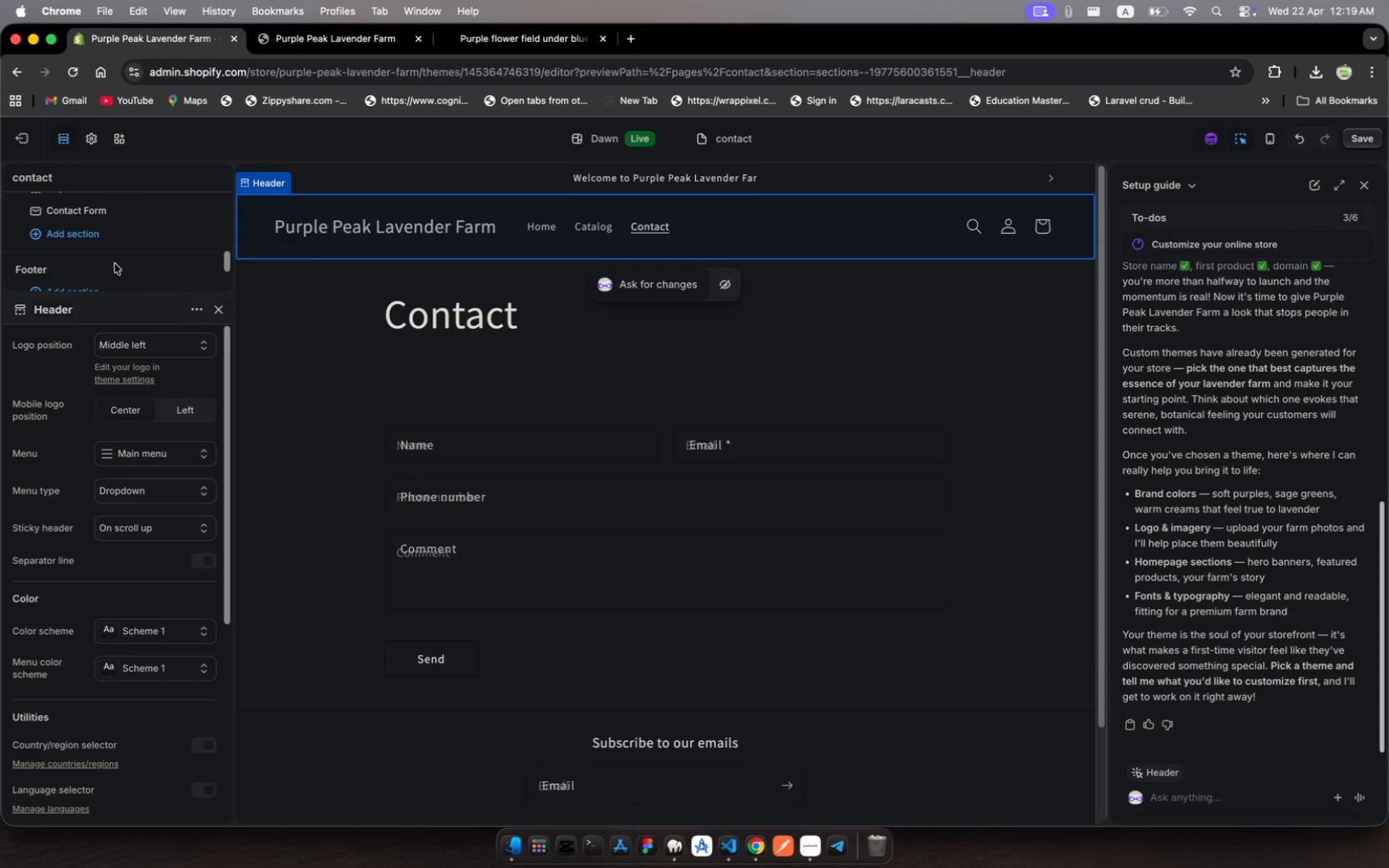 
scroll: coordinate [115, 264], scroll_direction: up, amount: 19.0
 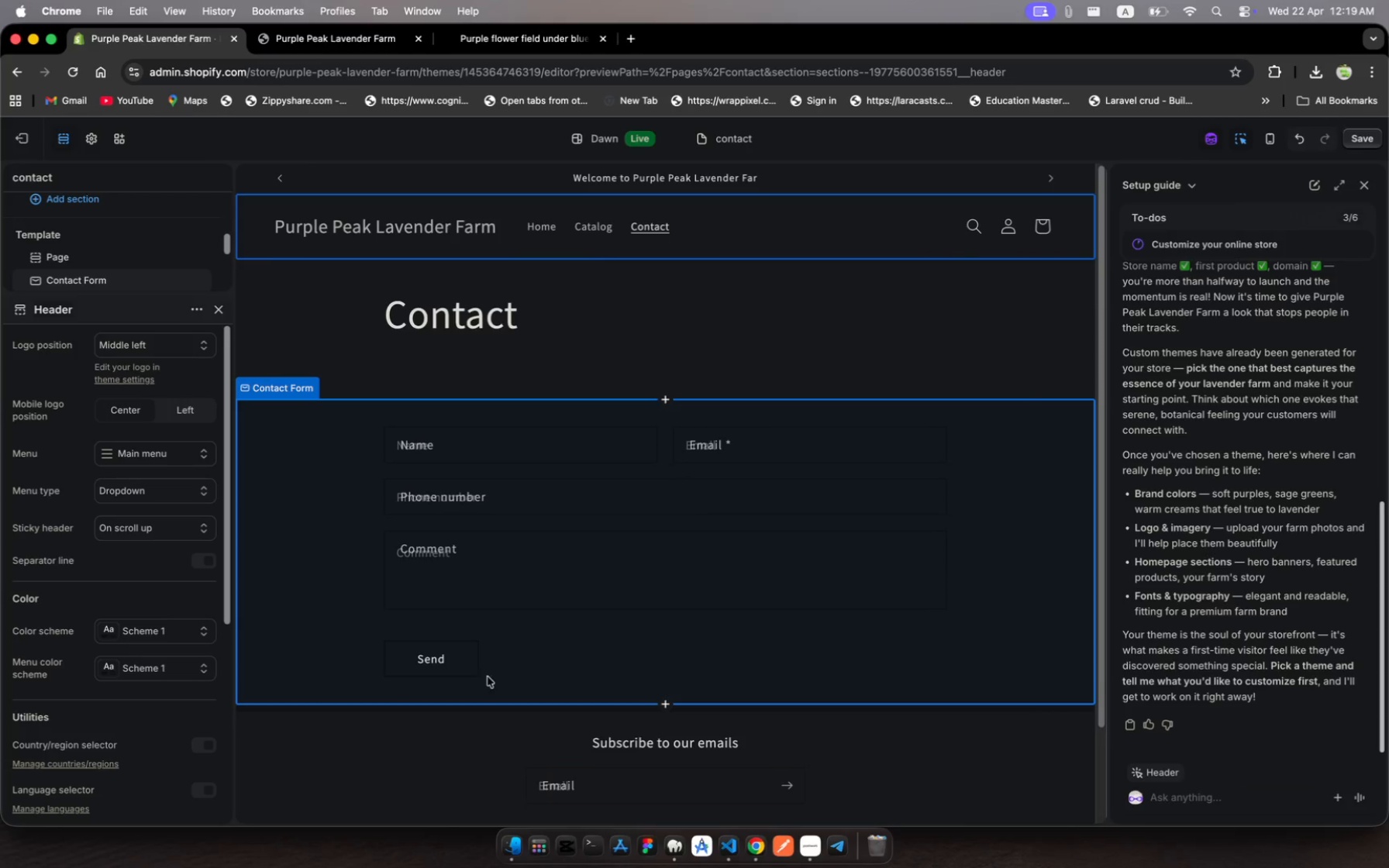 
wait(5.49)
 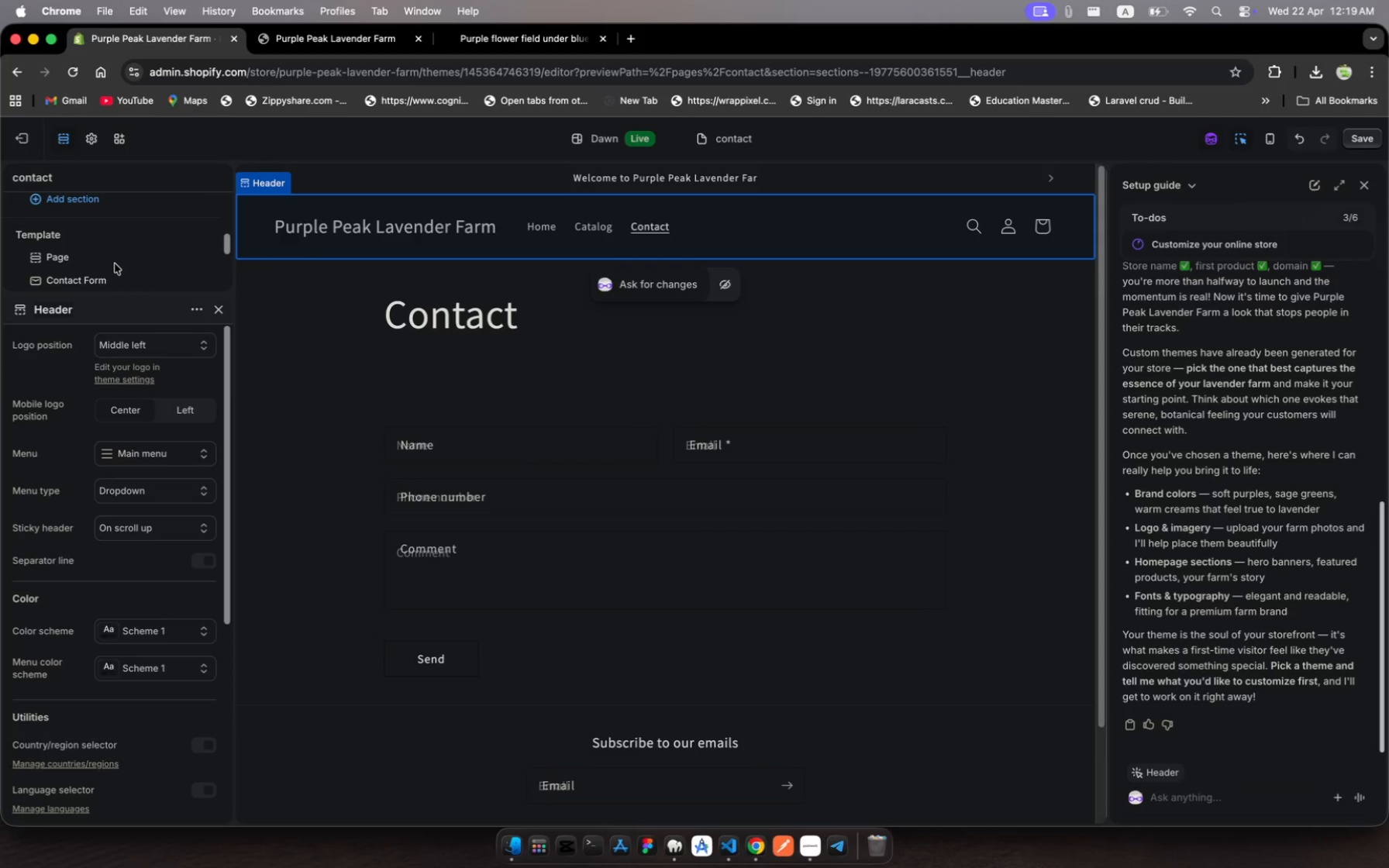 
left_click([815, 832])